 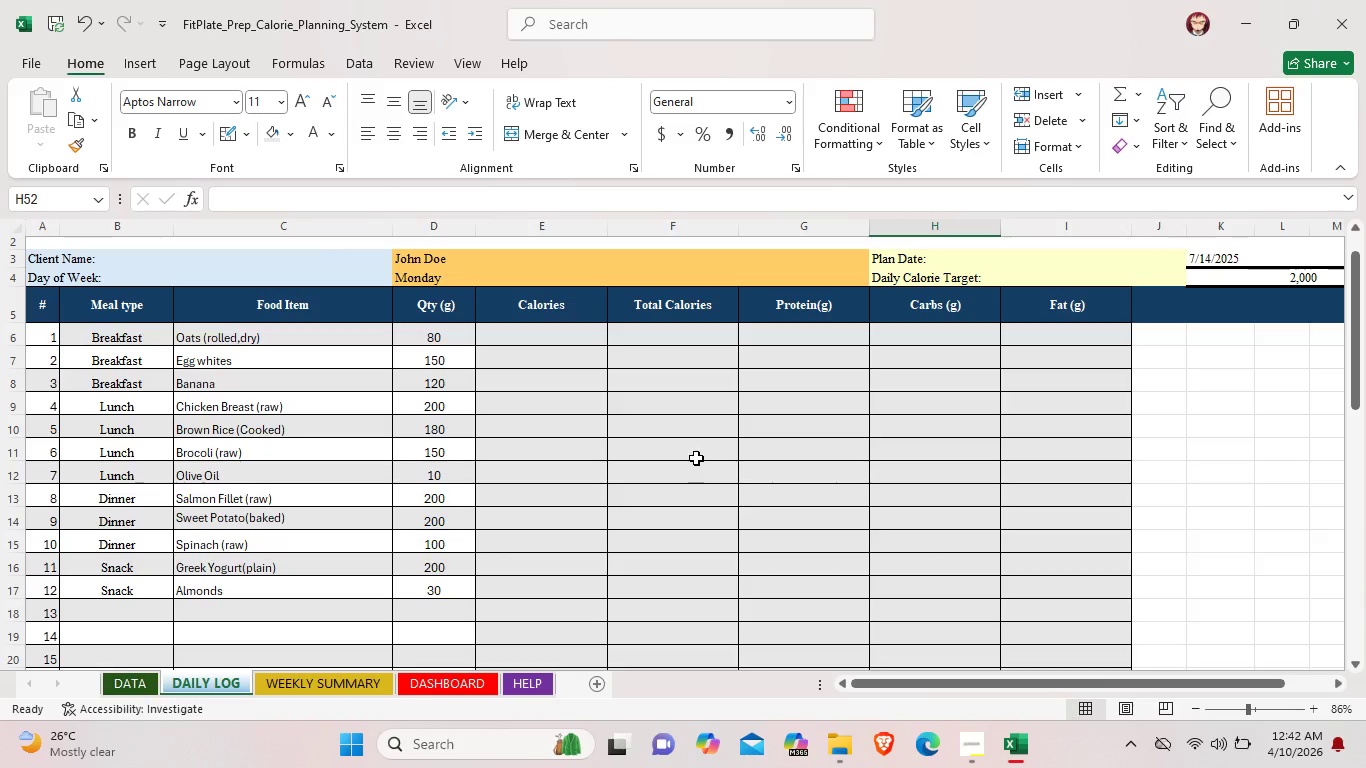 
scroll: coordinate [677, 548], scroll_direction: up, amount: 3.0
 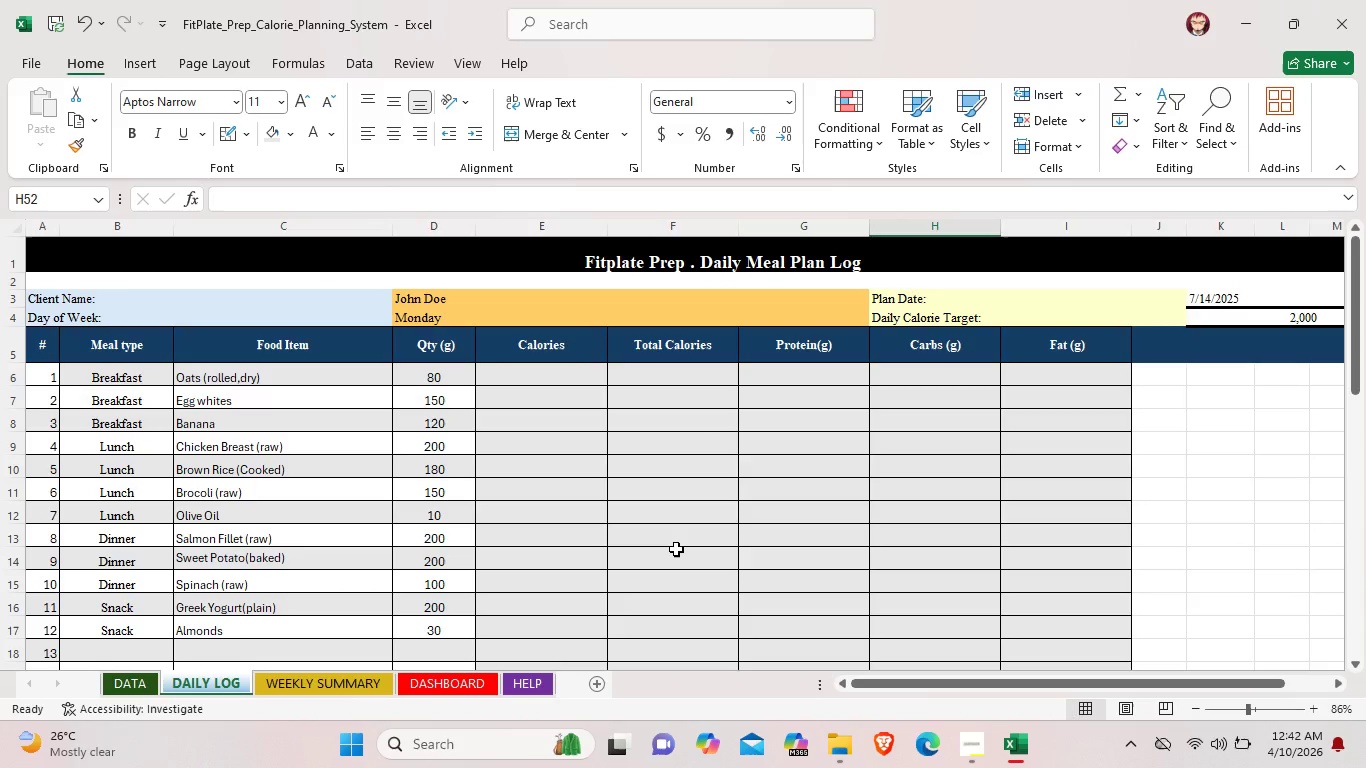 
scroll: coordinate [676, 550], scroll_direction: down, amount: 2.0
 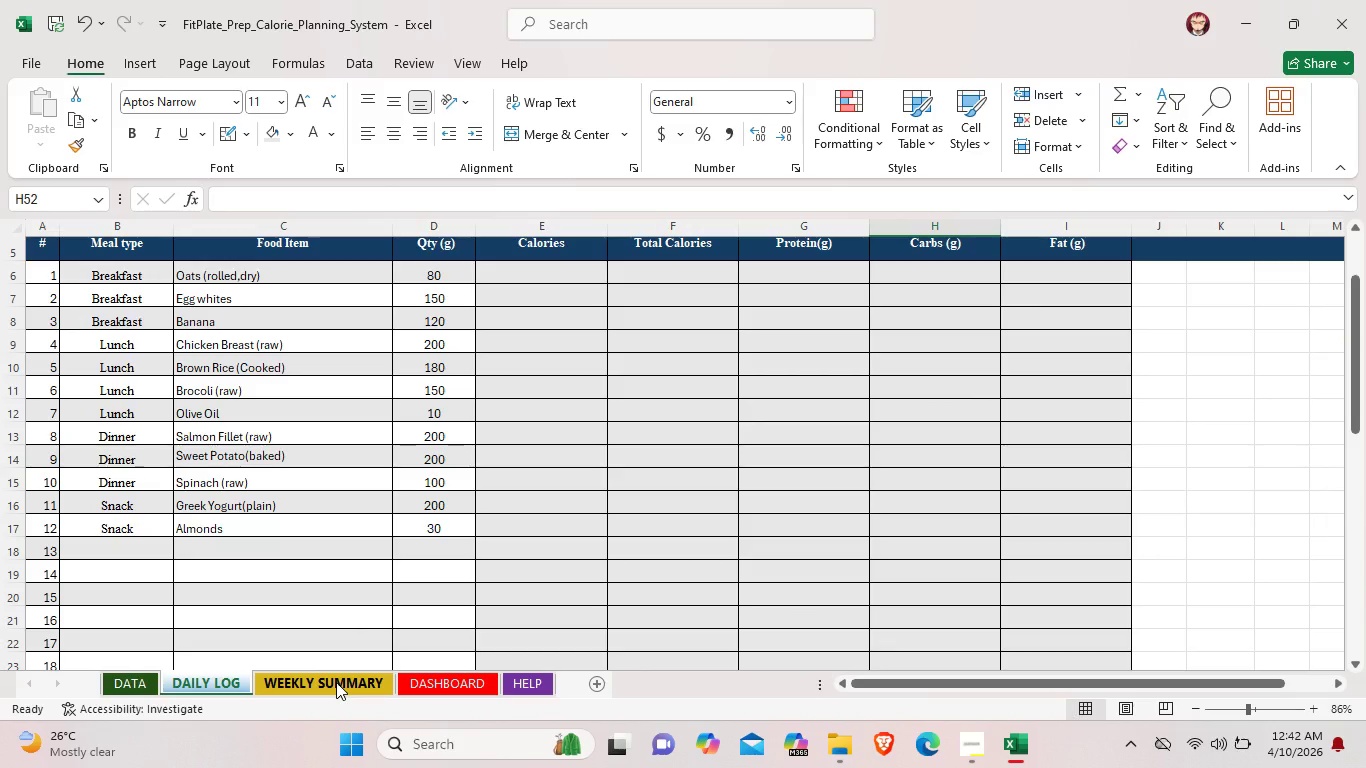 
left_click([336, 682])
 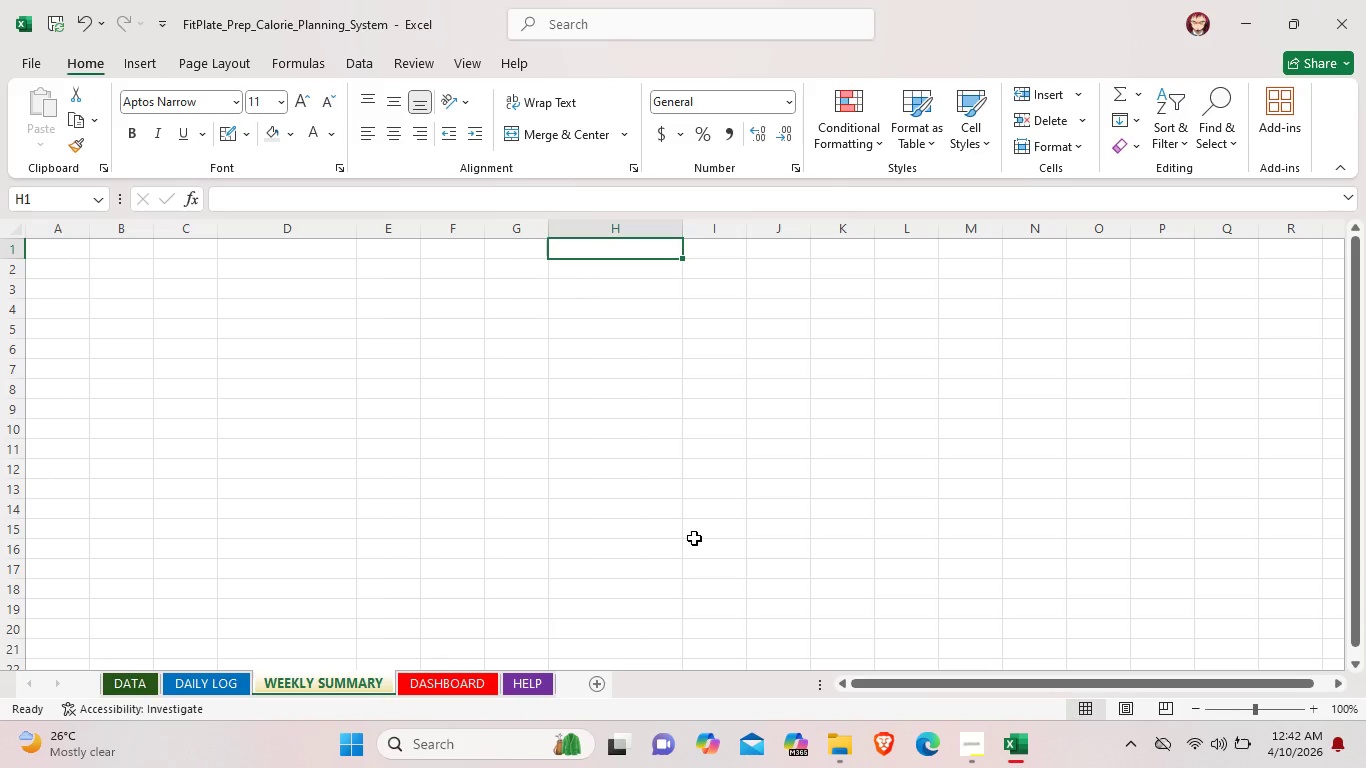 
wait(17.77)
 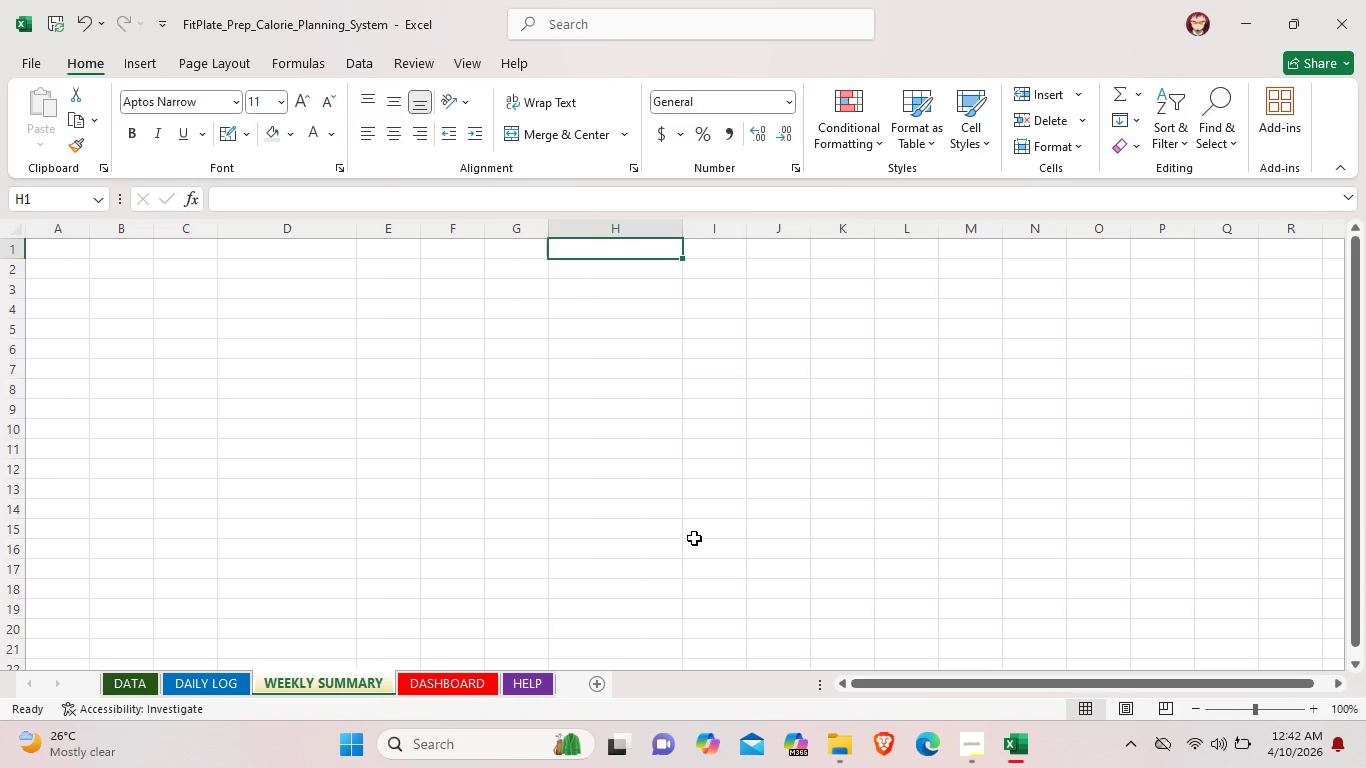 
left_click([238, 677])
 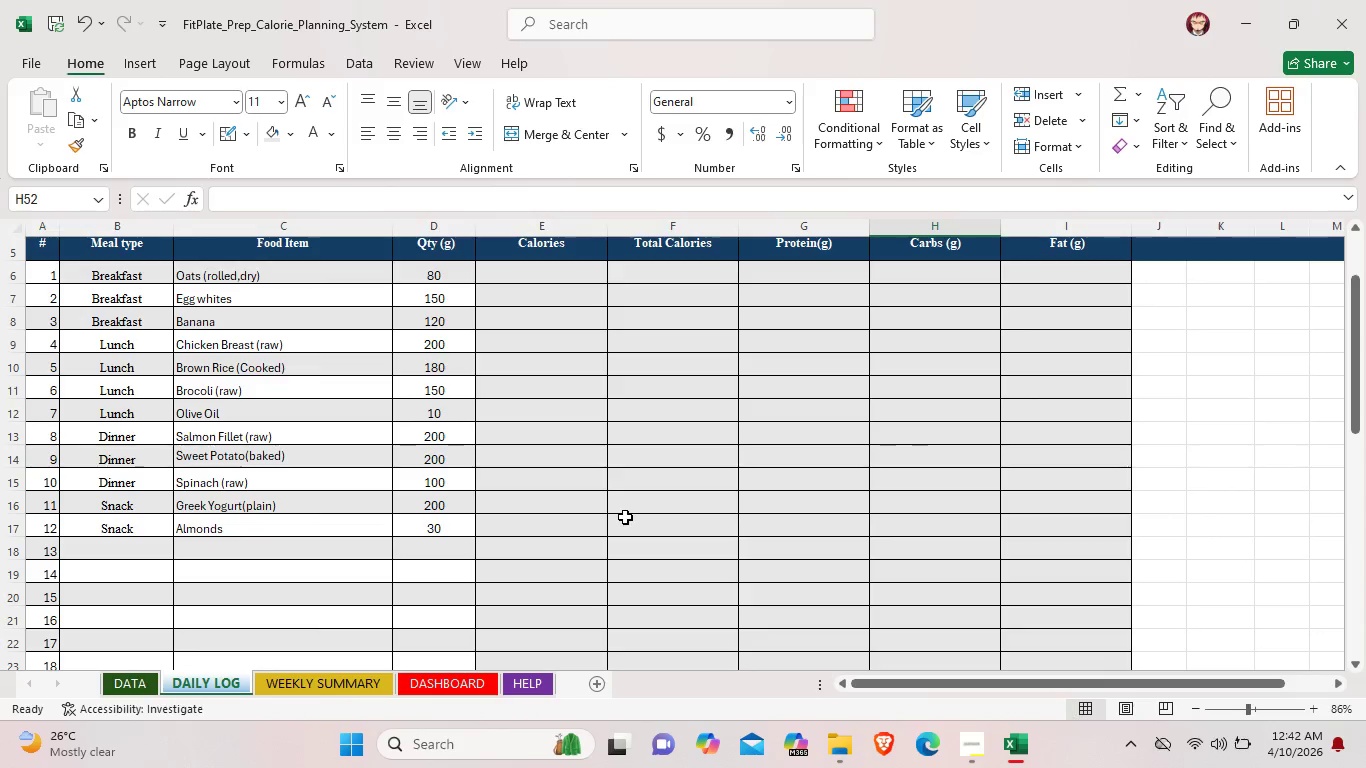 
scroll: coordinate [625, 517], scroll_direction: up, amount: 2.0
 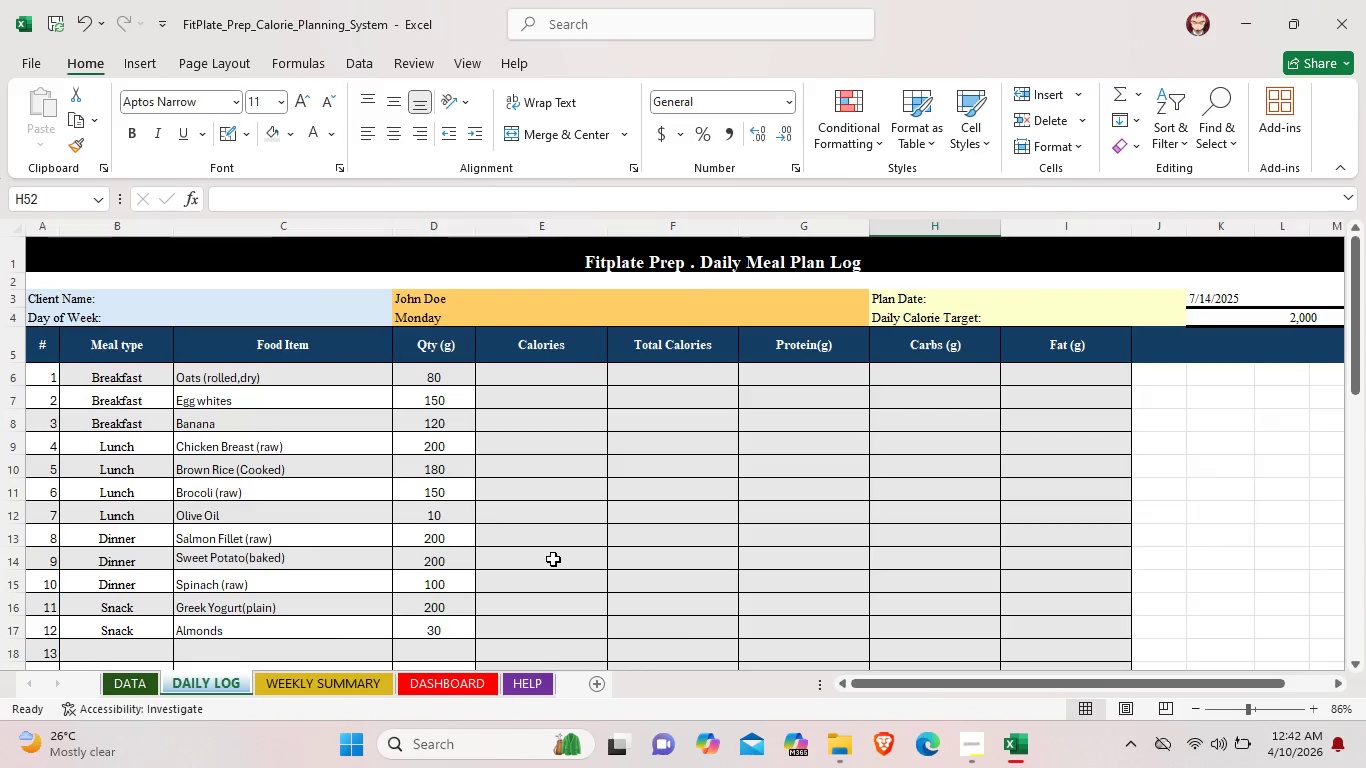 
wait(13.94)
 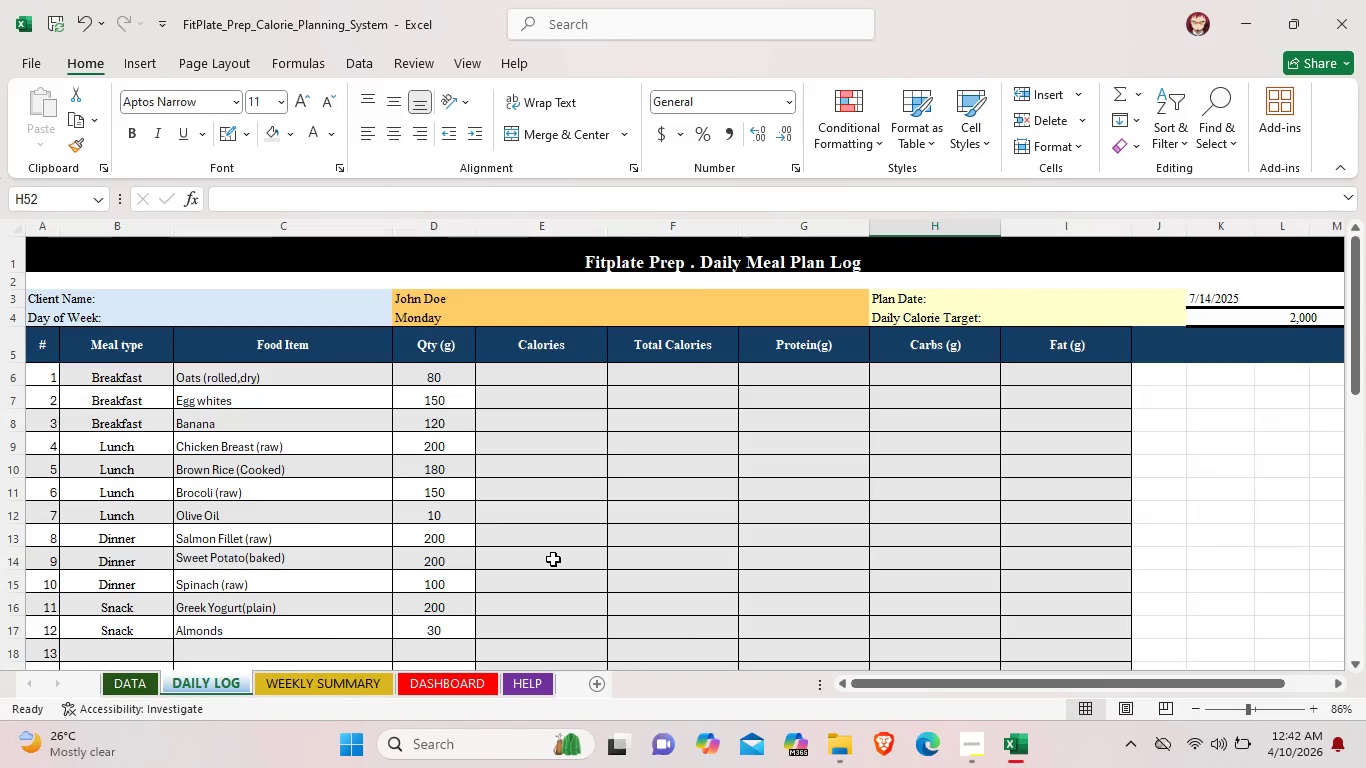 
scroll: coordinate [509, 601], scroll_direction: down, amount: 1.0
 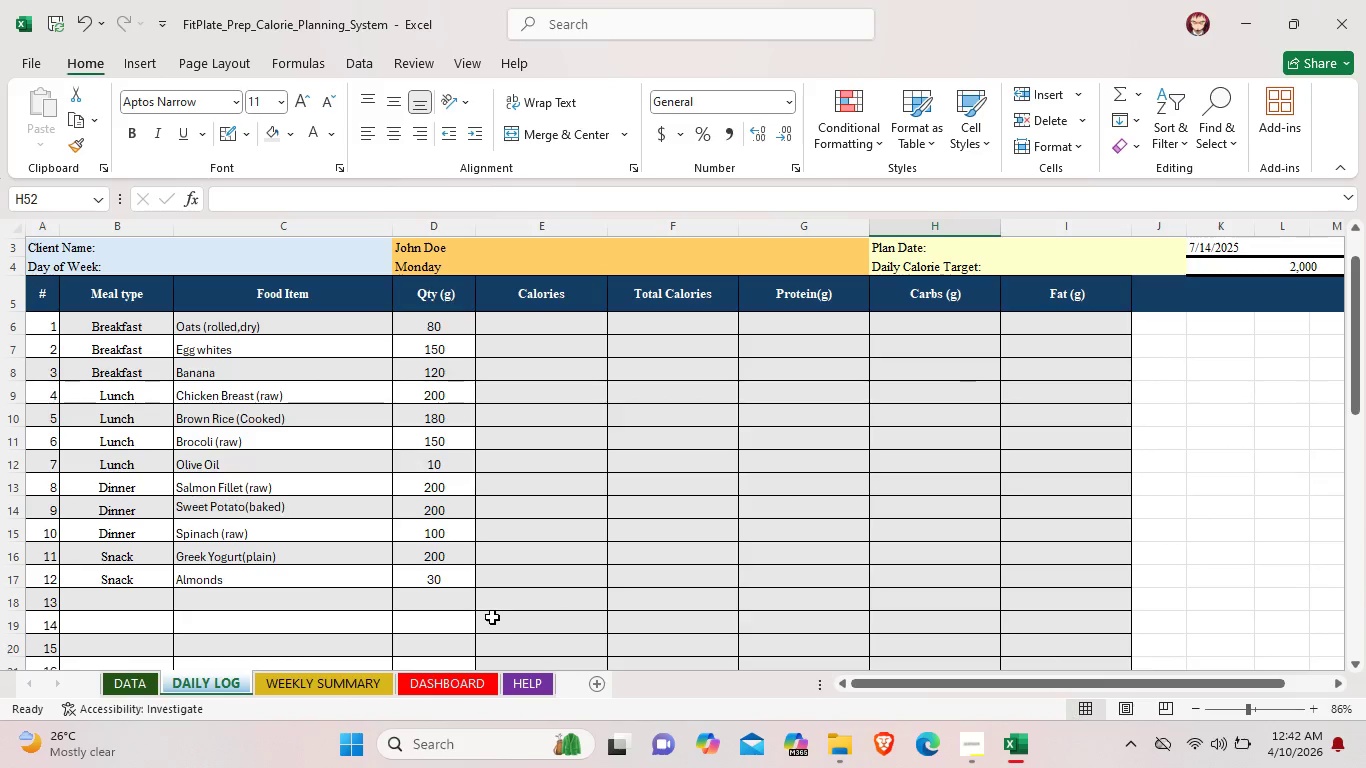 
scroll: coordinate [493, 613], scroll_direction: up, amount: 1.0
 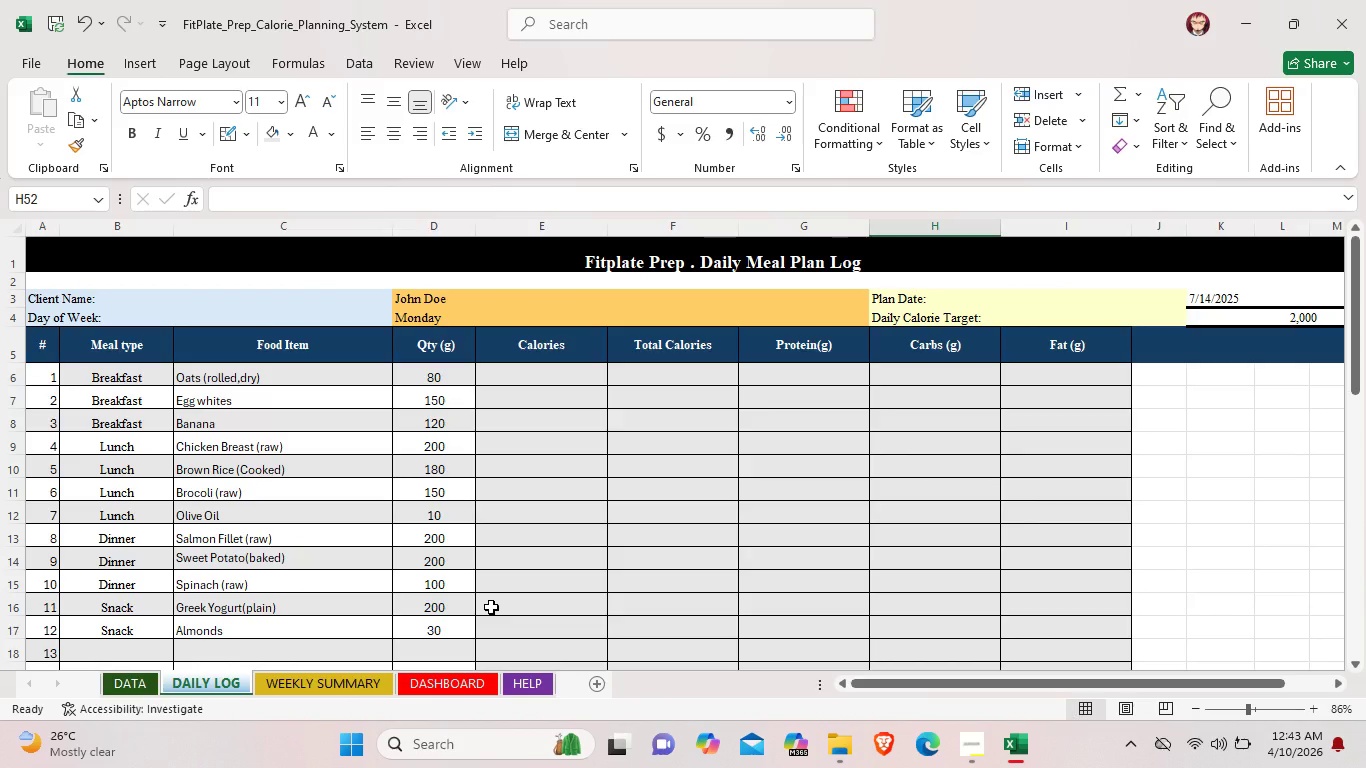 
scroll: coordinate [463, 597], scroll_direction: down, amount: 10.0
 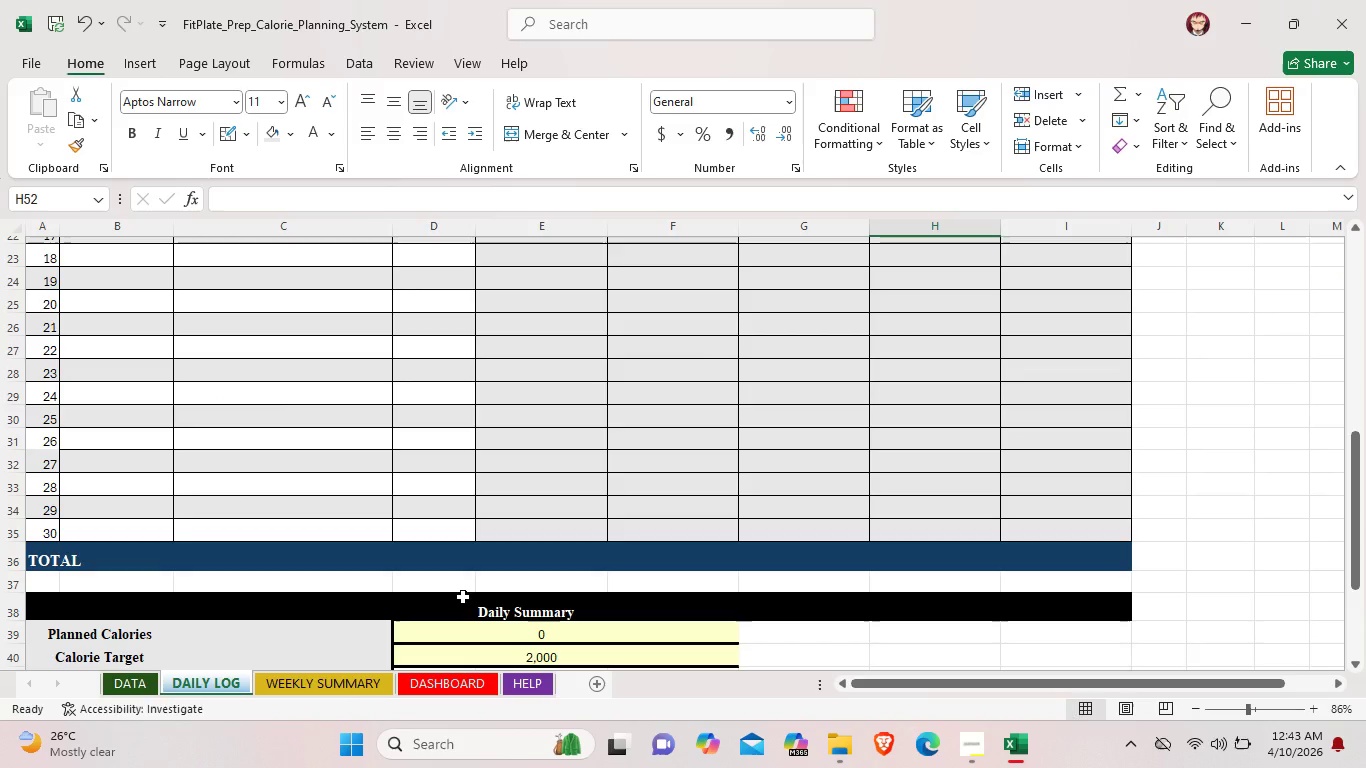 
wait(5.81)
 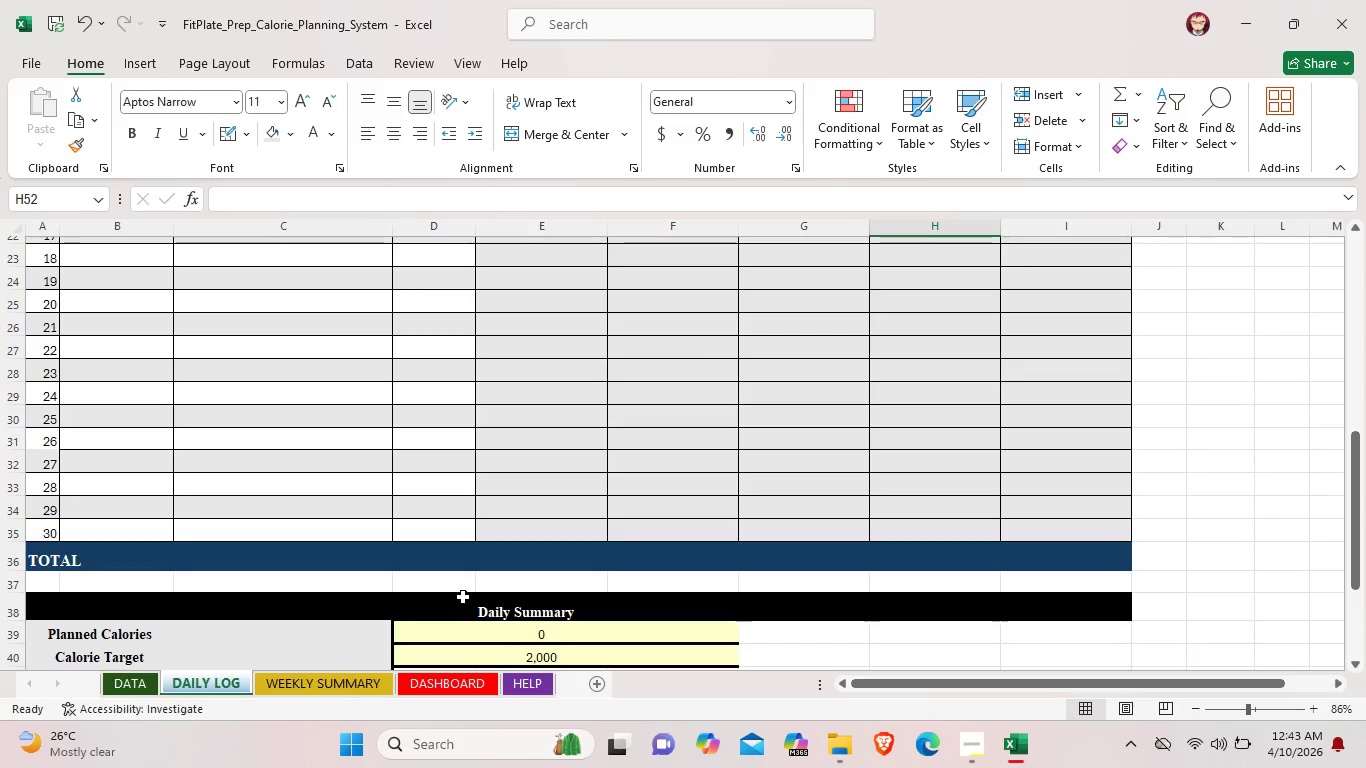 
scroll: coordinate [464, 598], scroll_direction: up, amount: 2.0
 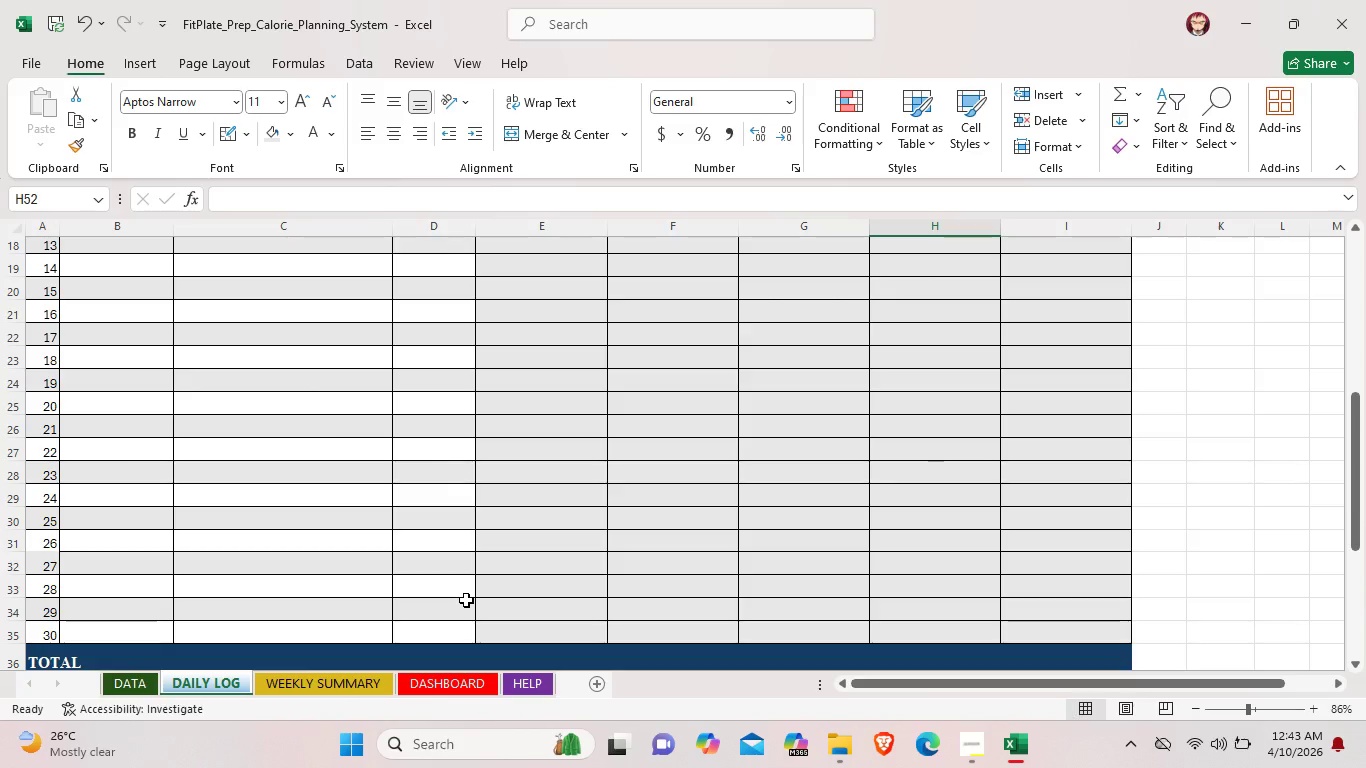 
wait(6.7)
 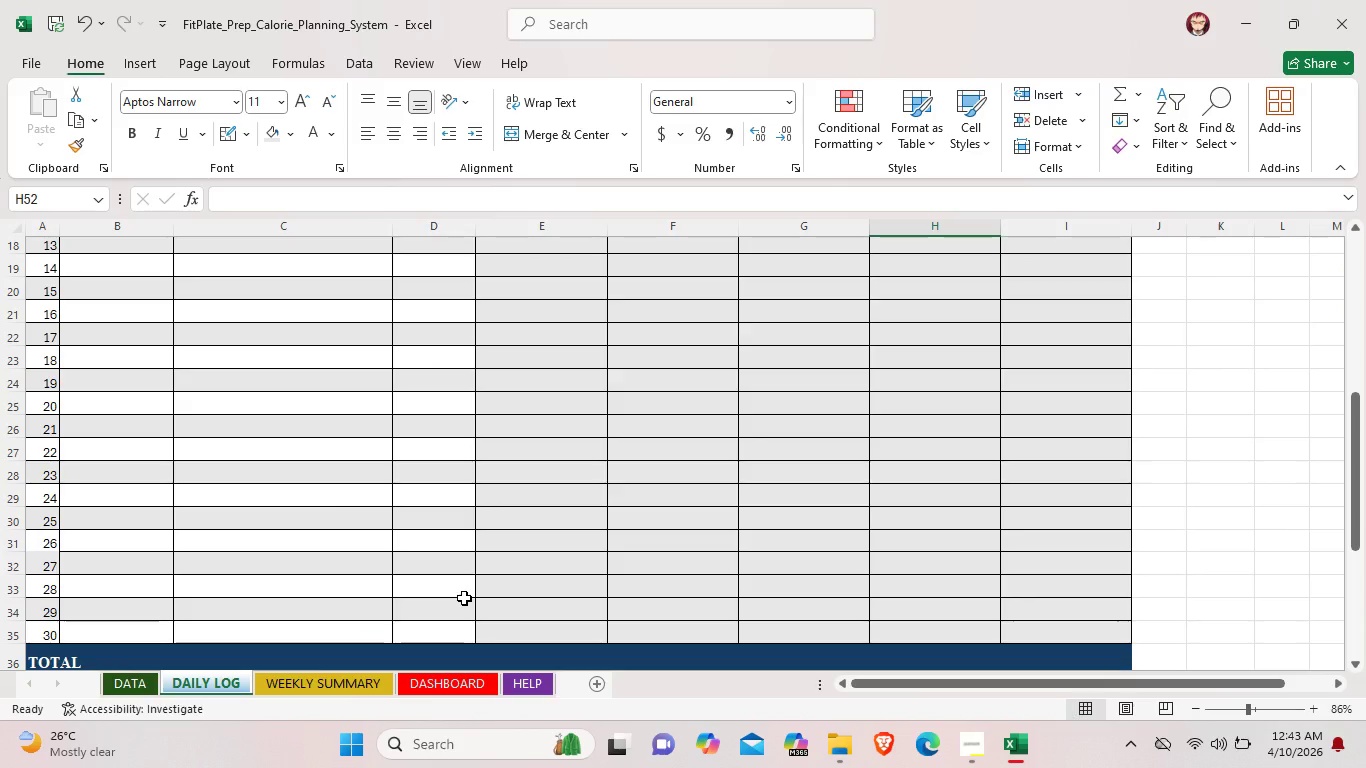 
scroll: coordinate [466, 601], scroll_direction: down, amount: 1.0
 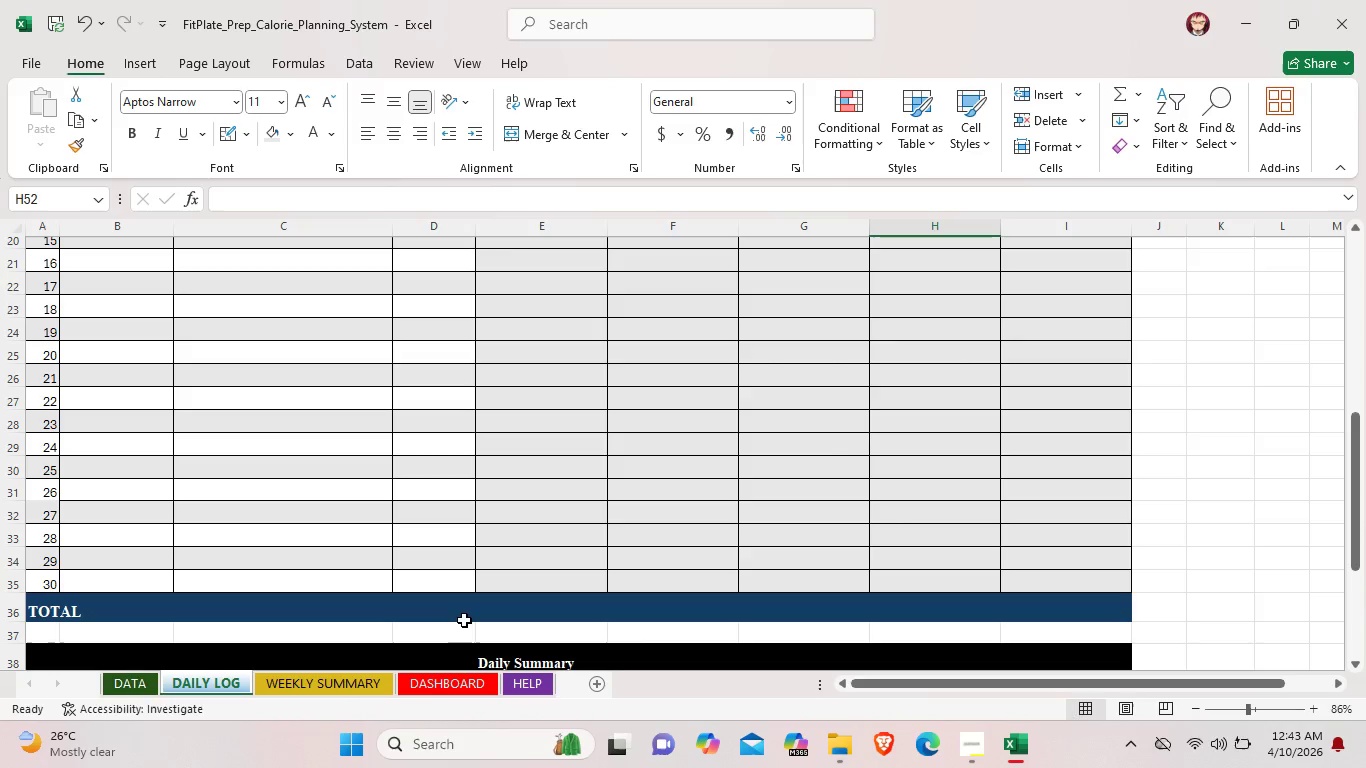 
wait(19.05)
 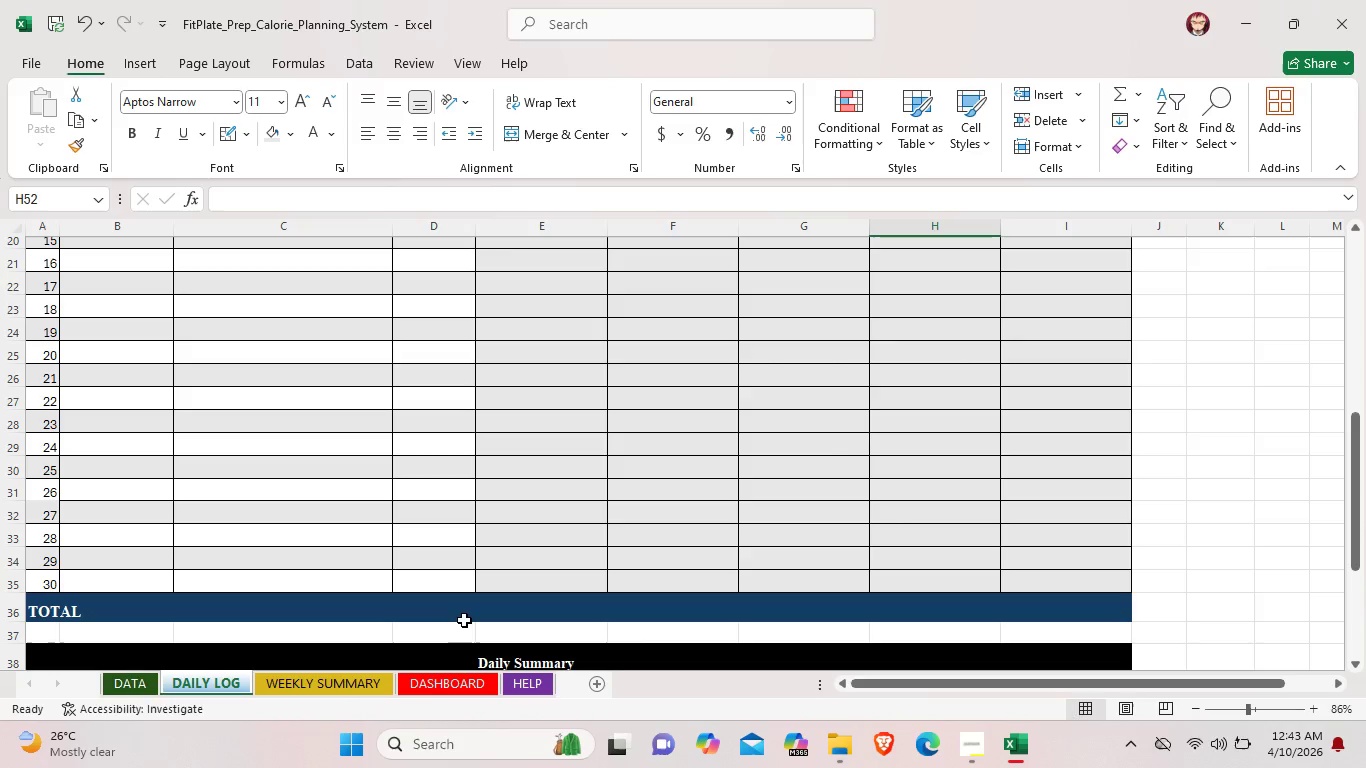 
left_click([41, 638])
 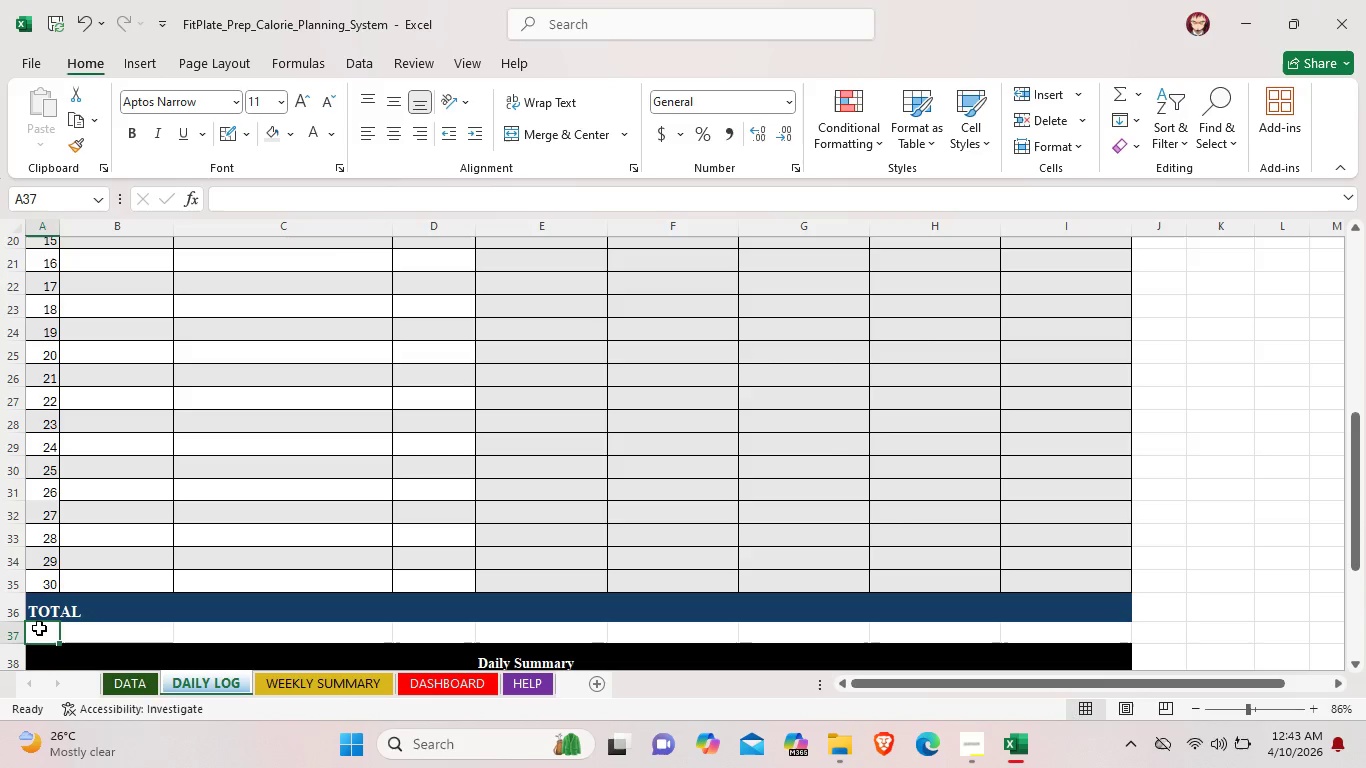 
wait(8.22)
 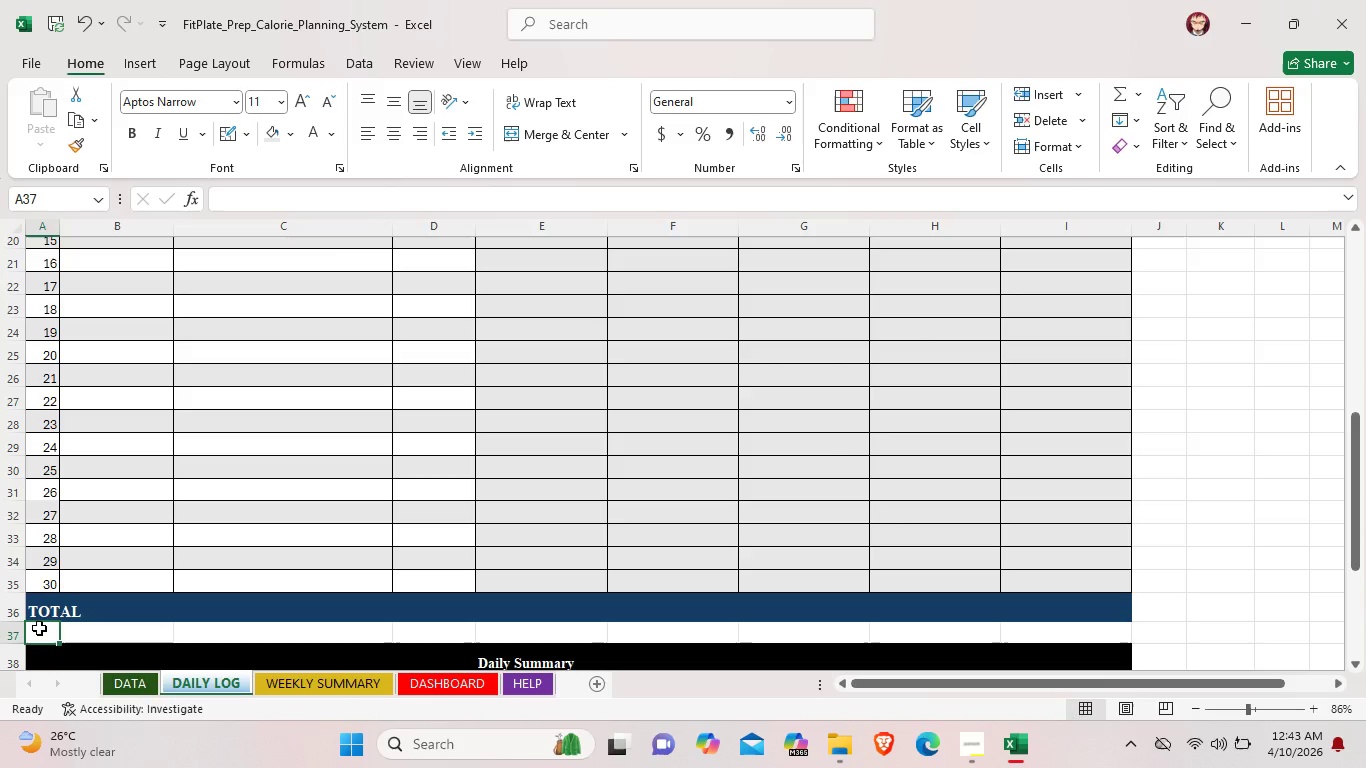 
left_click([51, 615])
 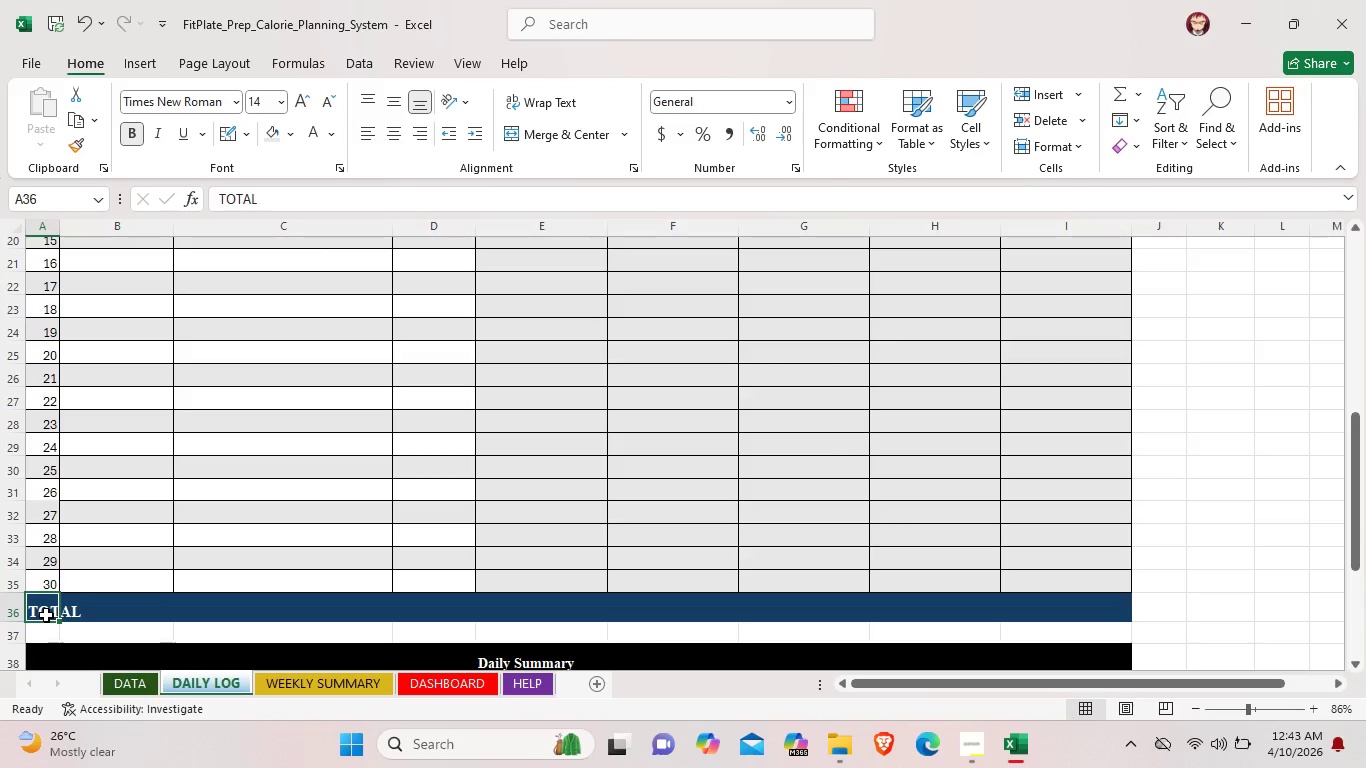 
left_click_drag(start_coordinate=[46, 615], to_coordinate=[1078, 606])
 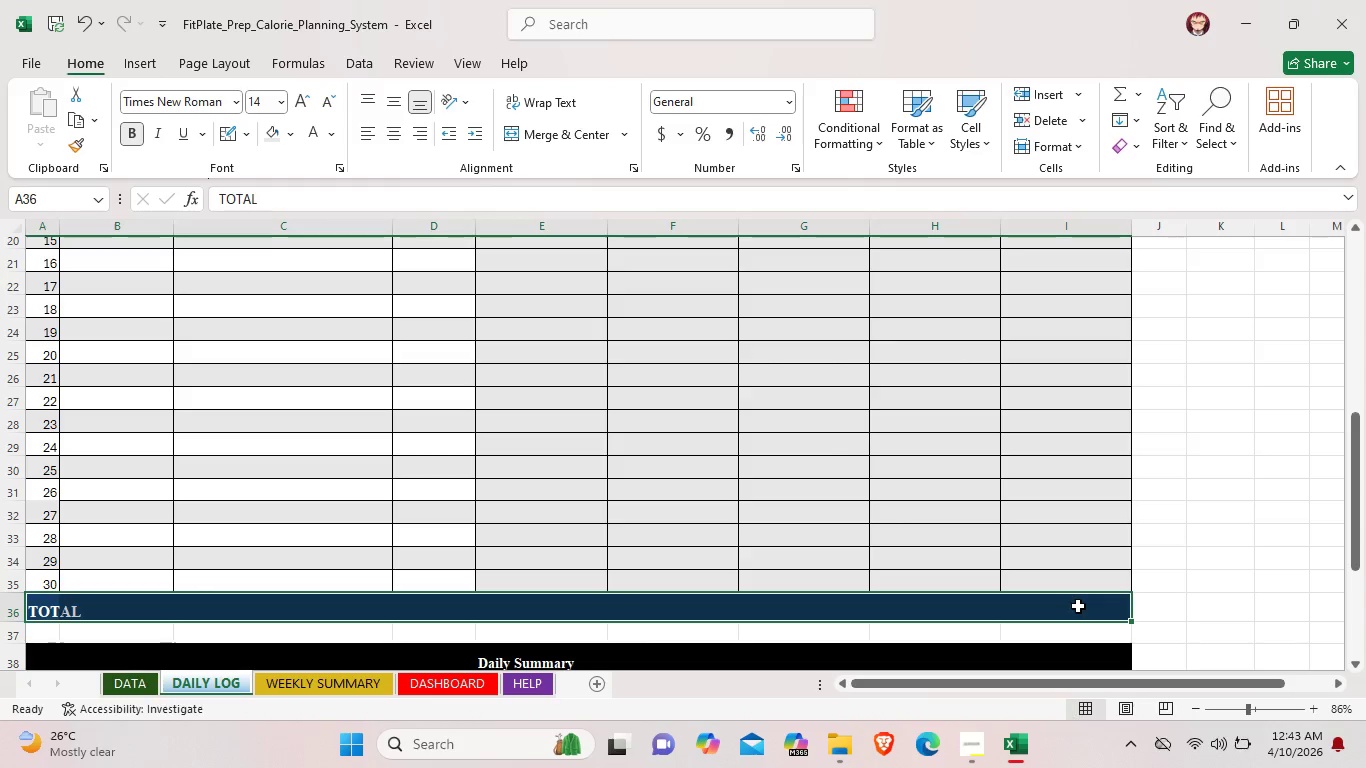 
right_click([1078, 606])
 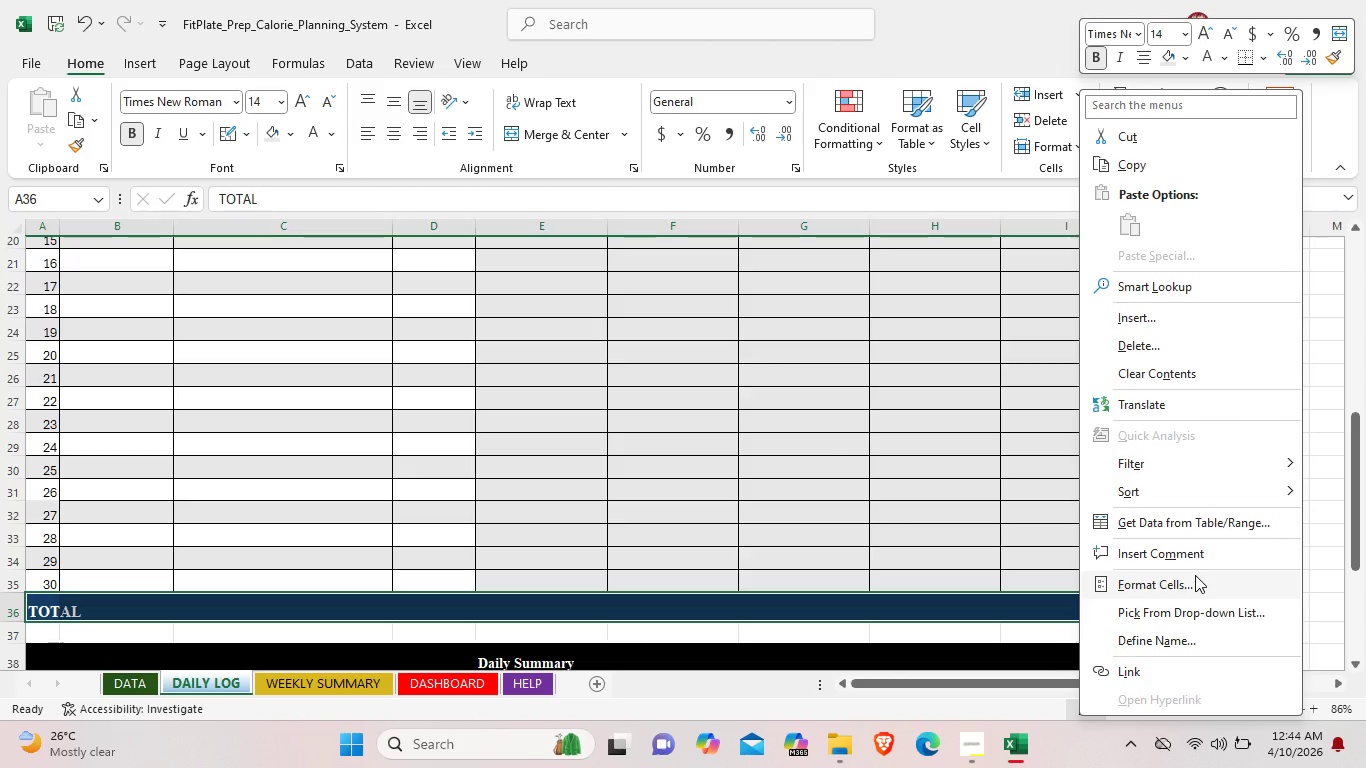 
wait(18.61)
 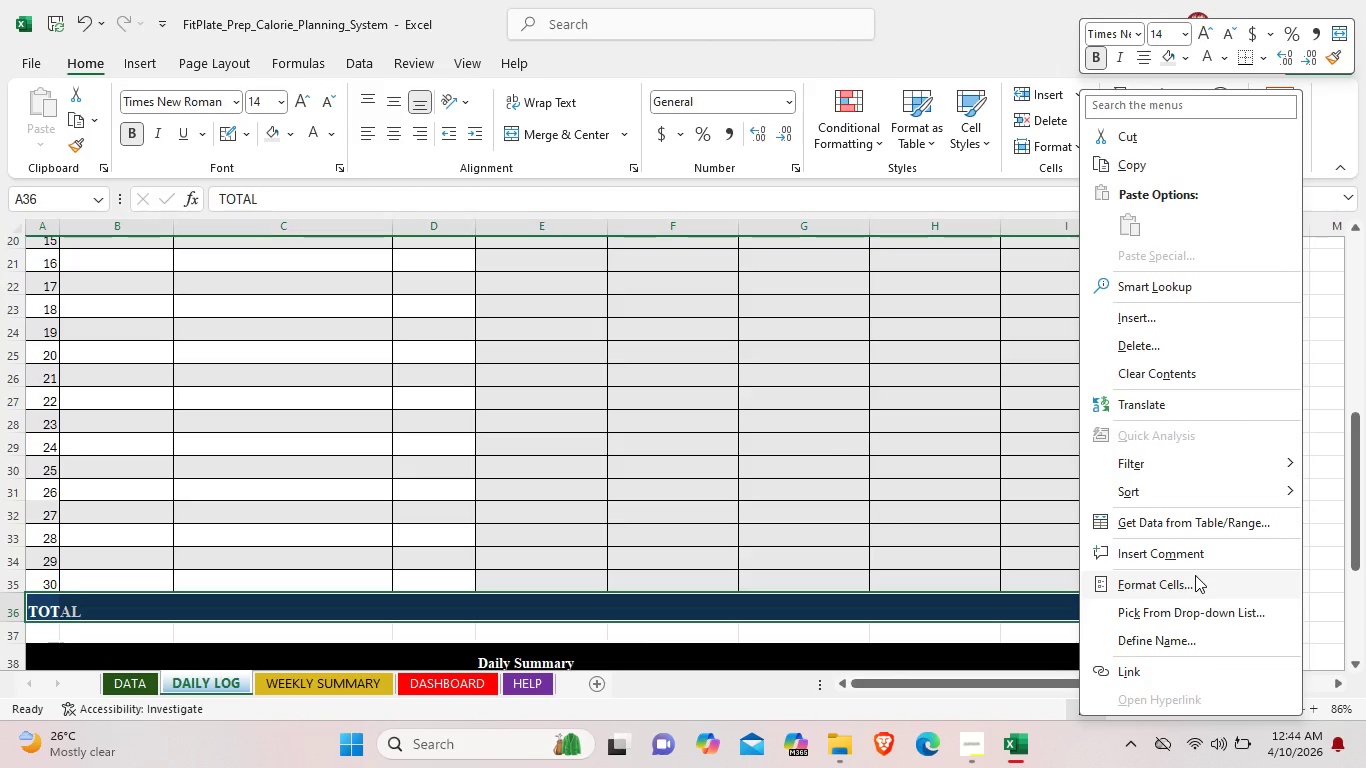 
left_click([483, 186])
 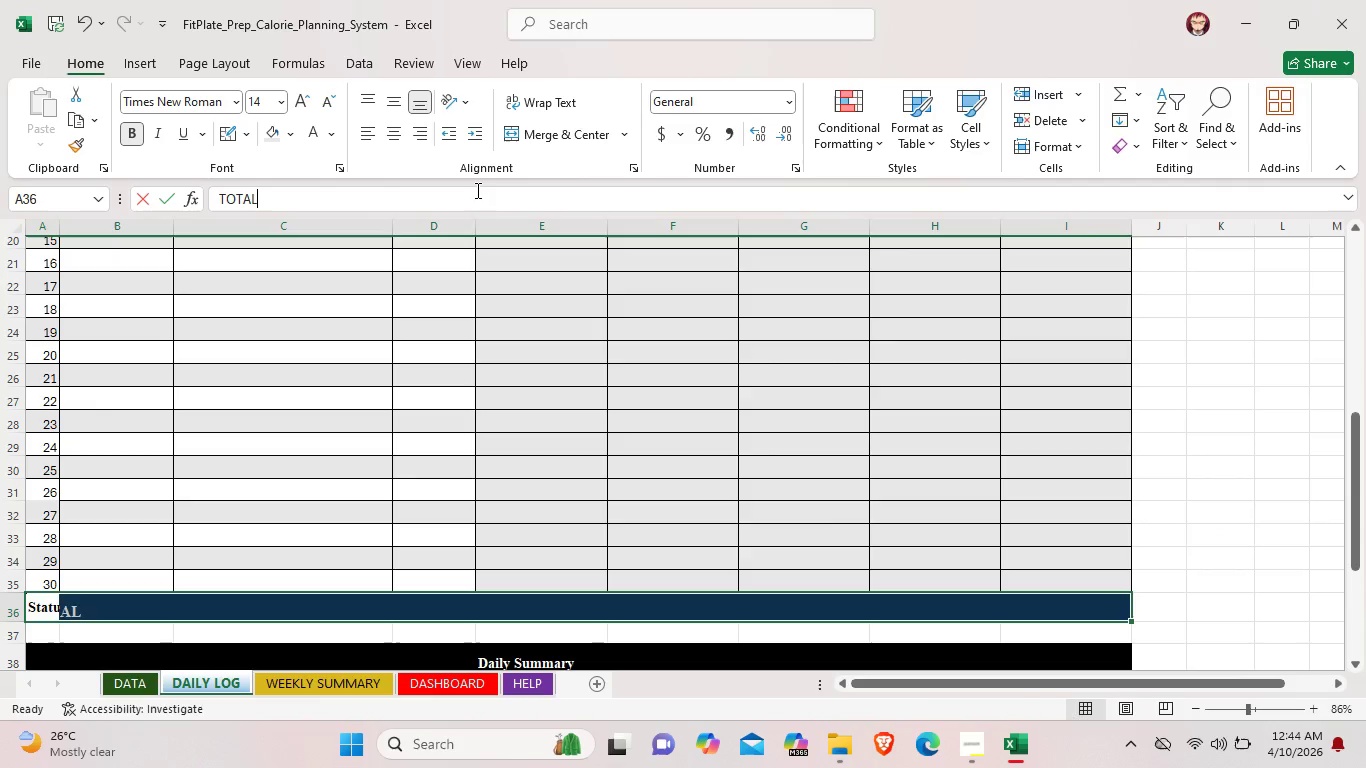 
left_click([476, 190])
 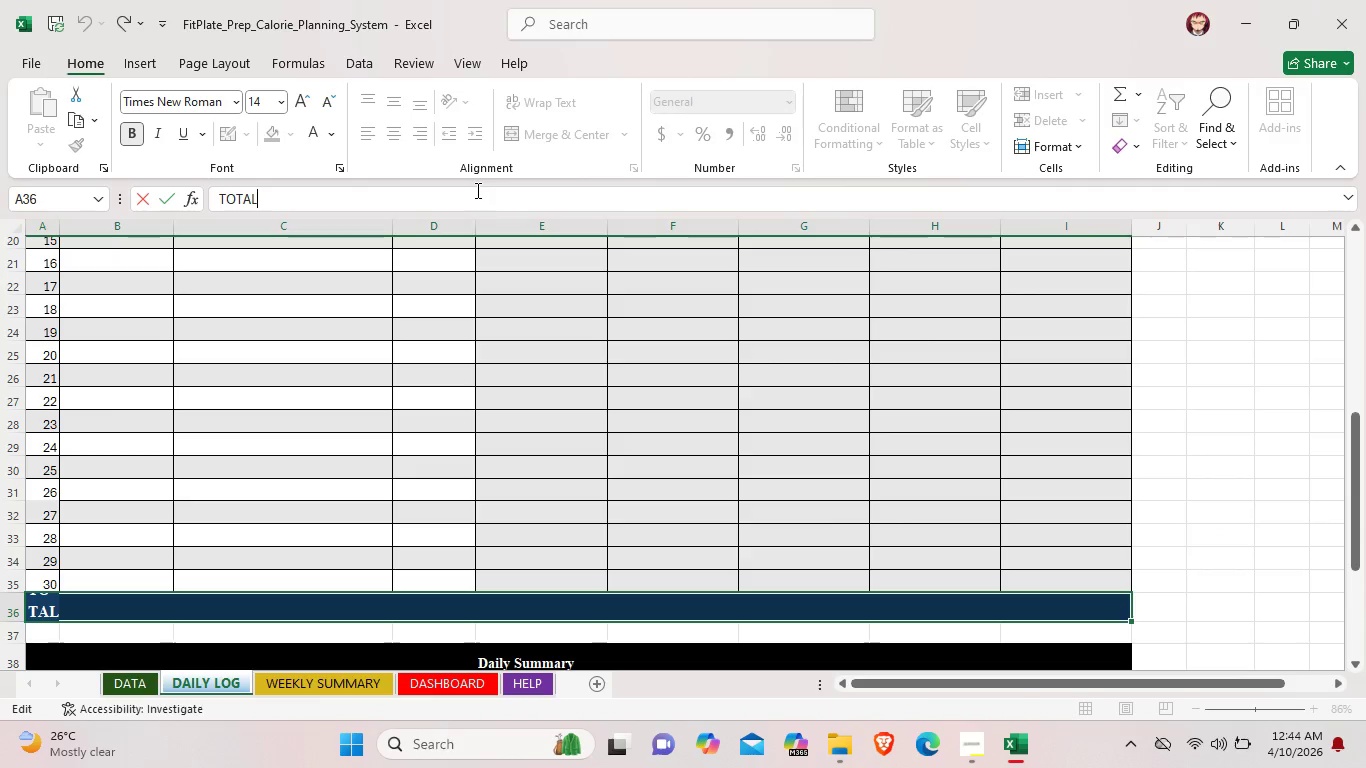 
type( Auto )
key(Backspace)
key(Backspace)
key(Backspace)
key(Backspace)
key(Backspace)
 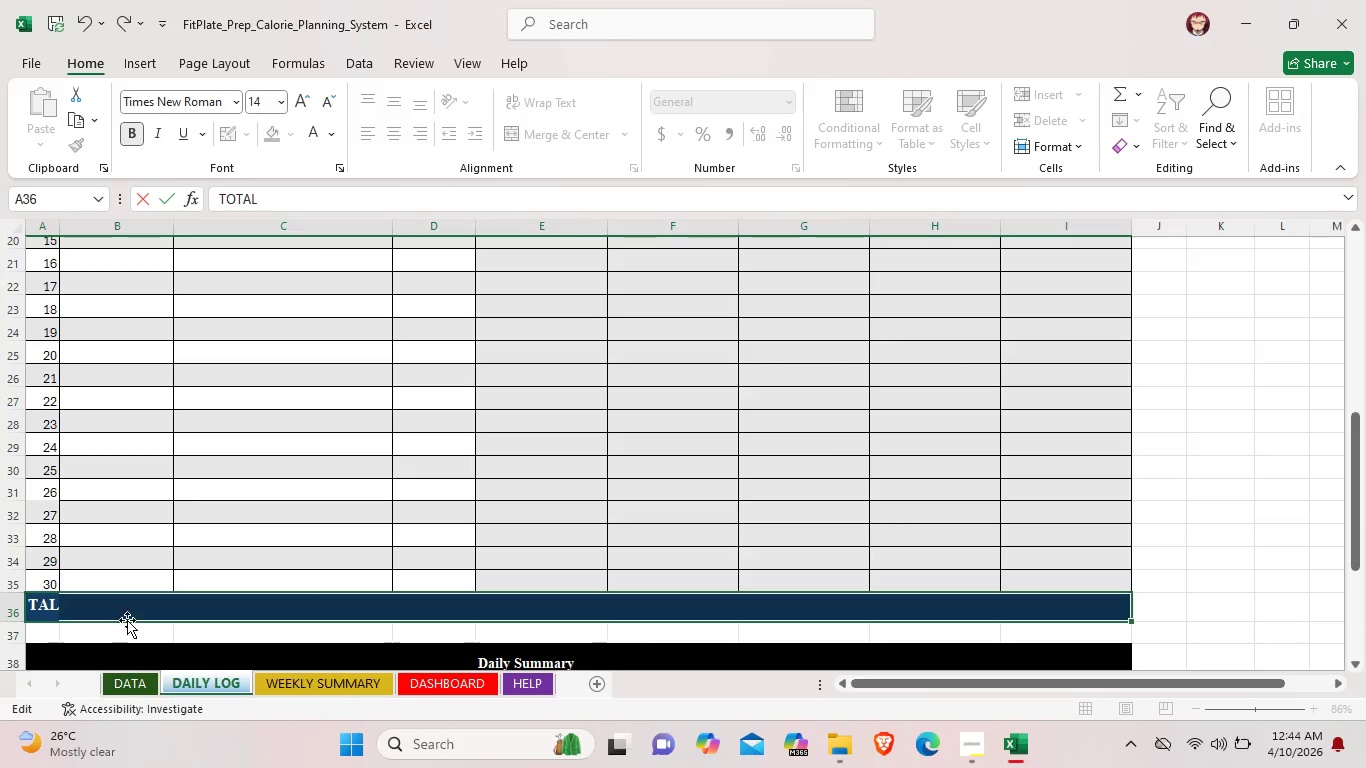 
double_click([137, 610])
 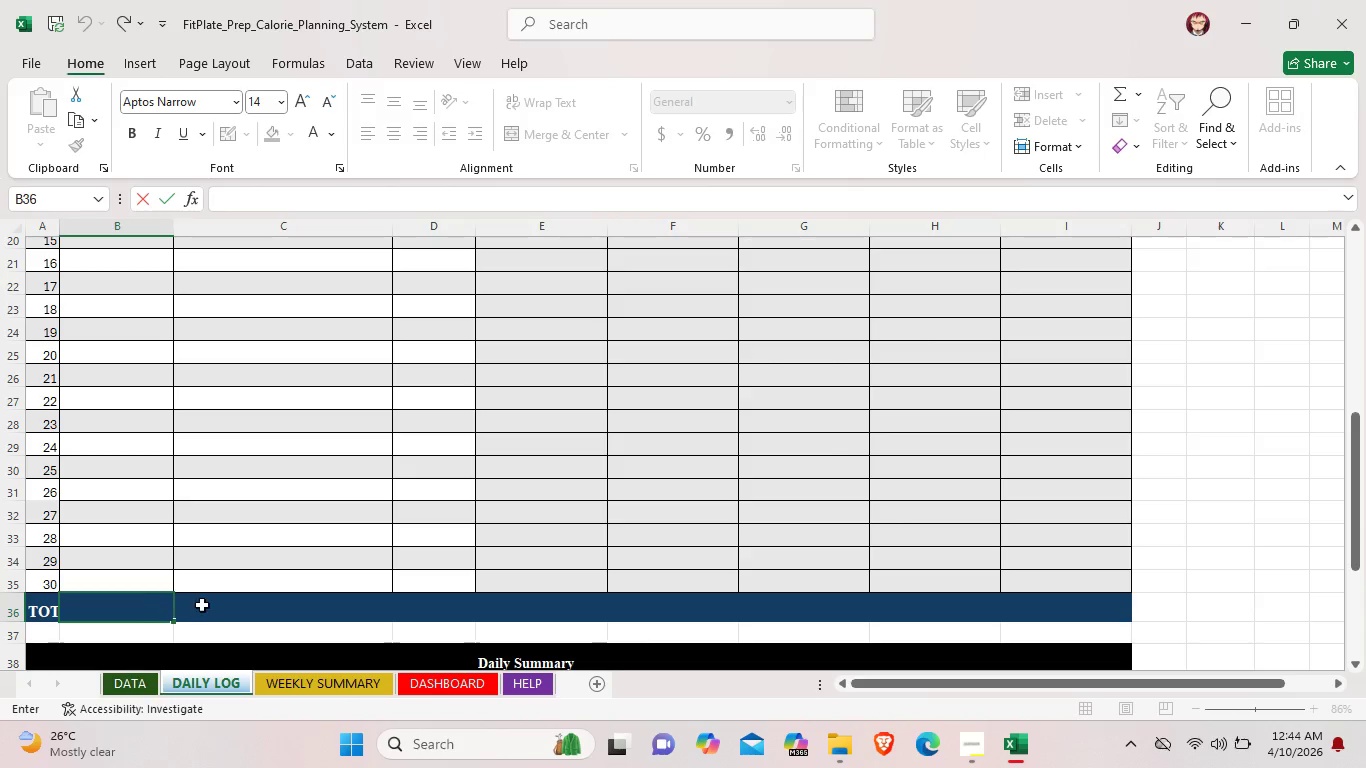 
left_click([202, 605])
 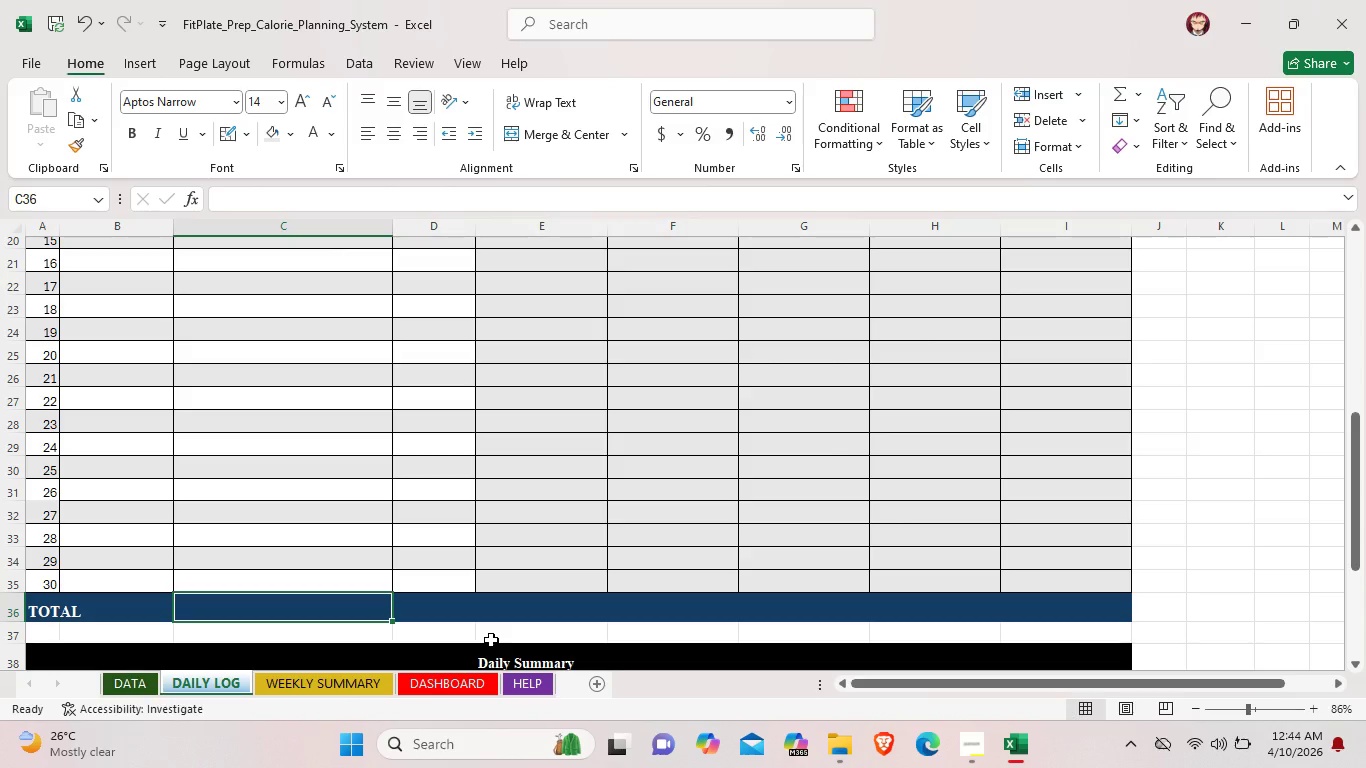 
wait(12.62)
 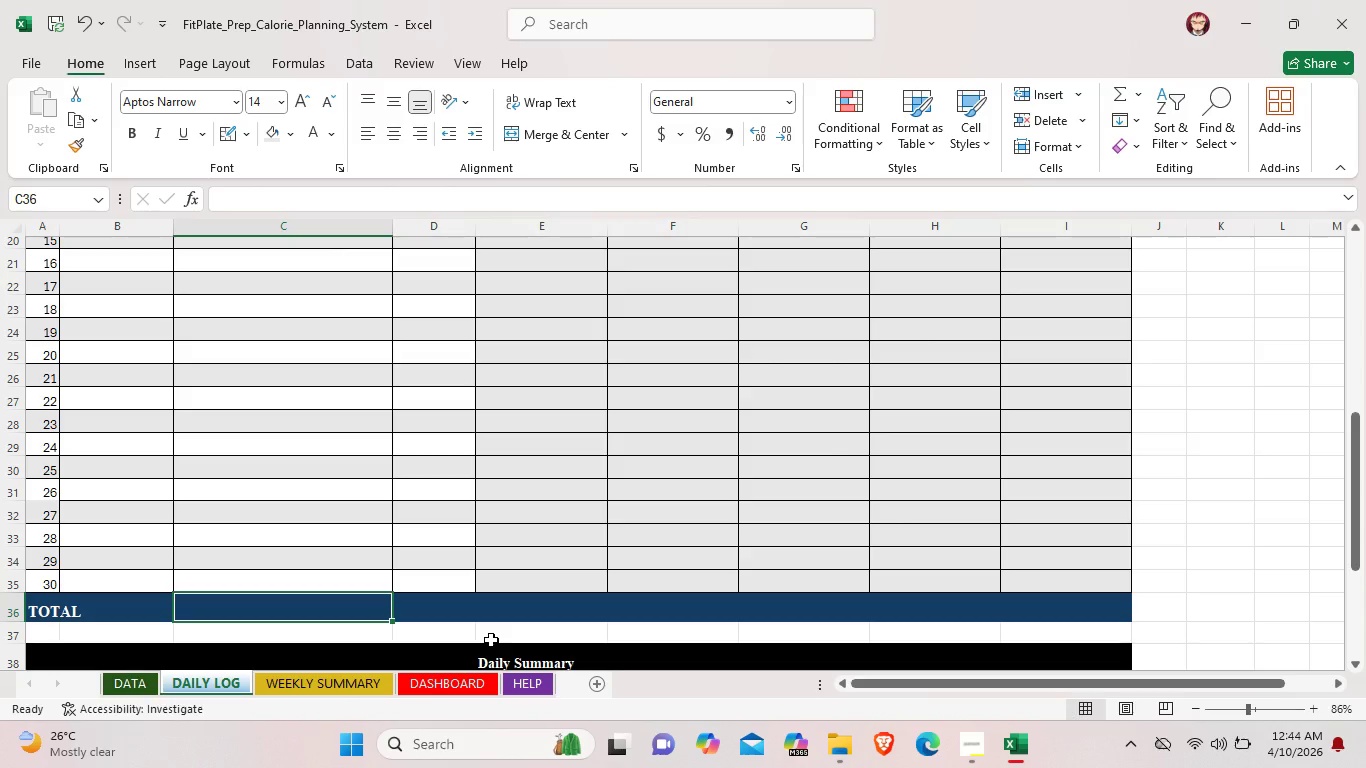 
left_click([121, 604])
 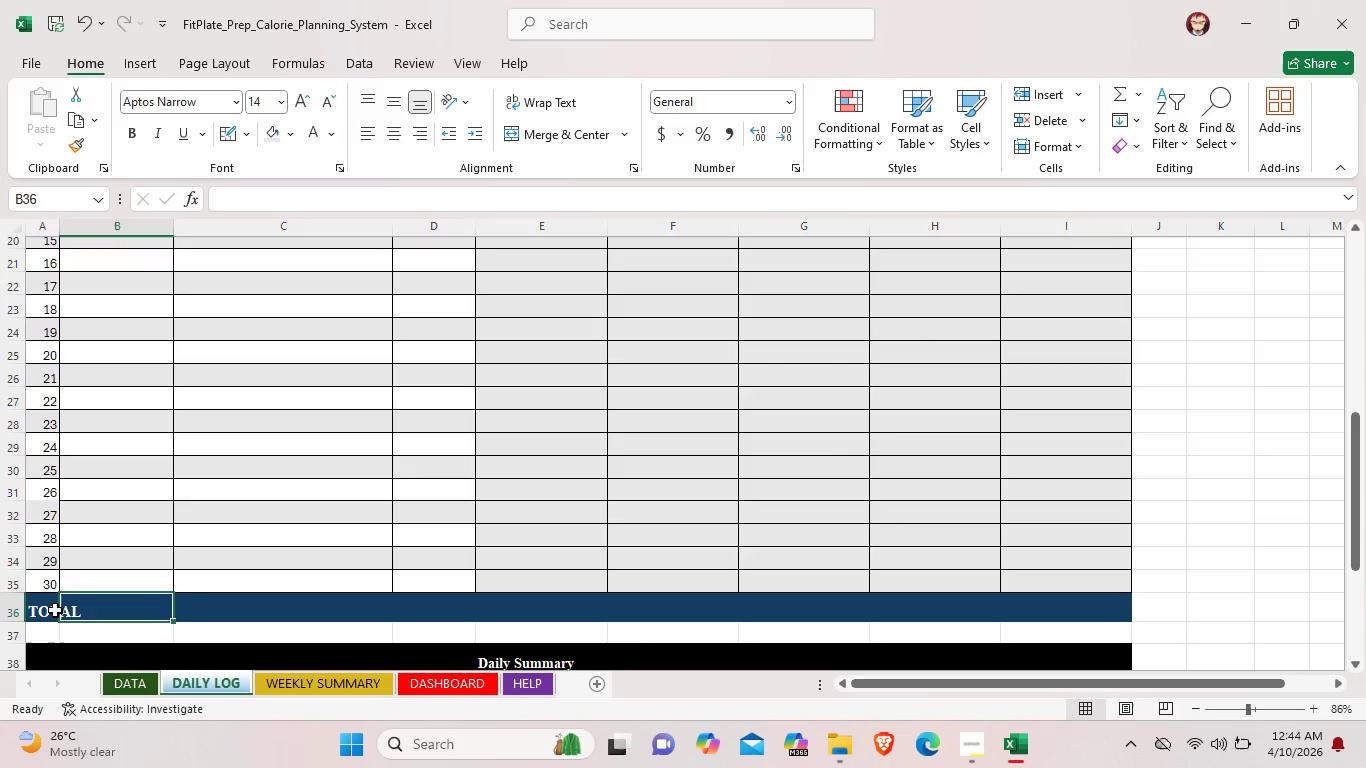 
left_click([54, 610])
 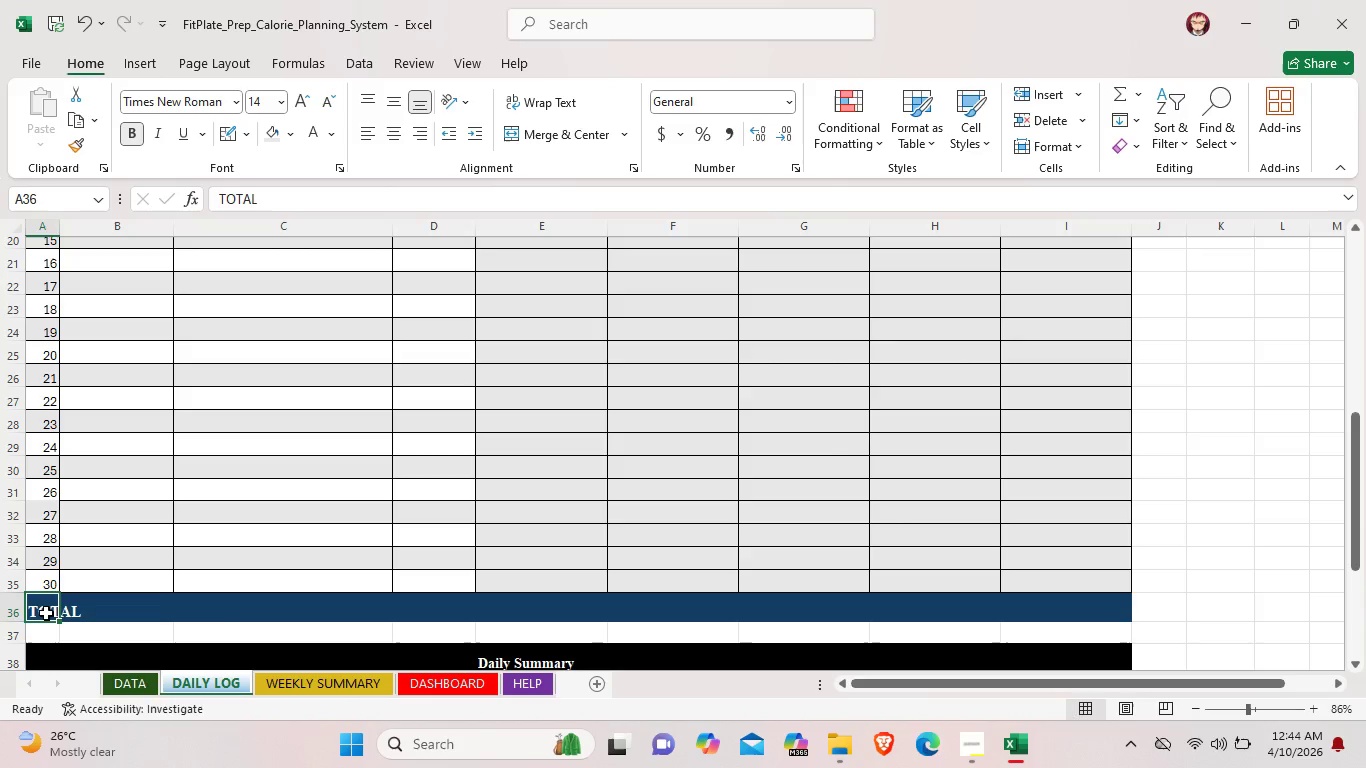 
left_click_drag(start_coordinate=[46, 612], to_coordinate=[1077, 613])
 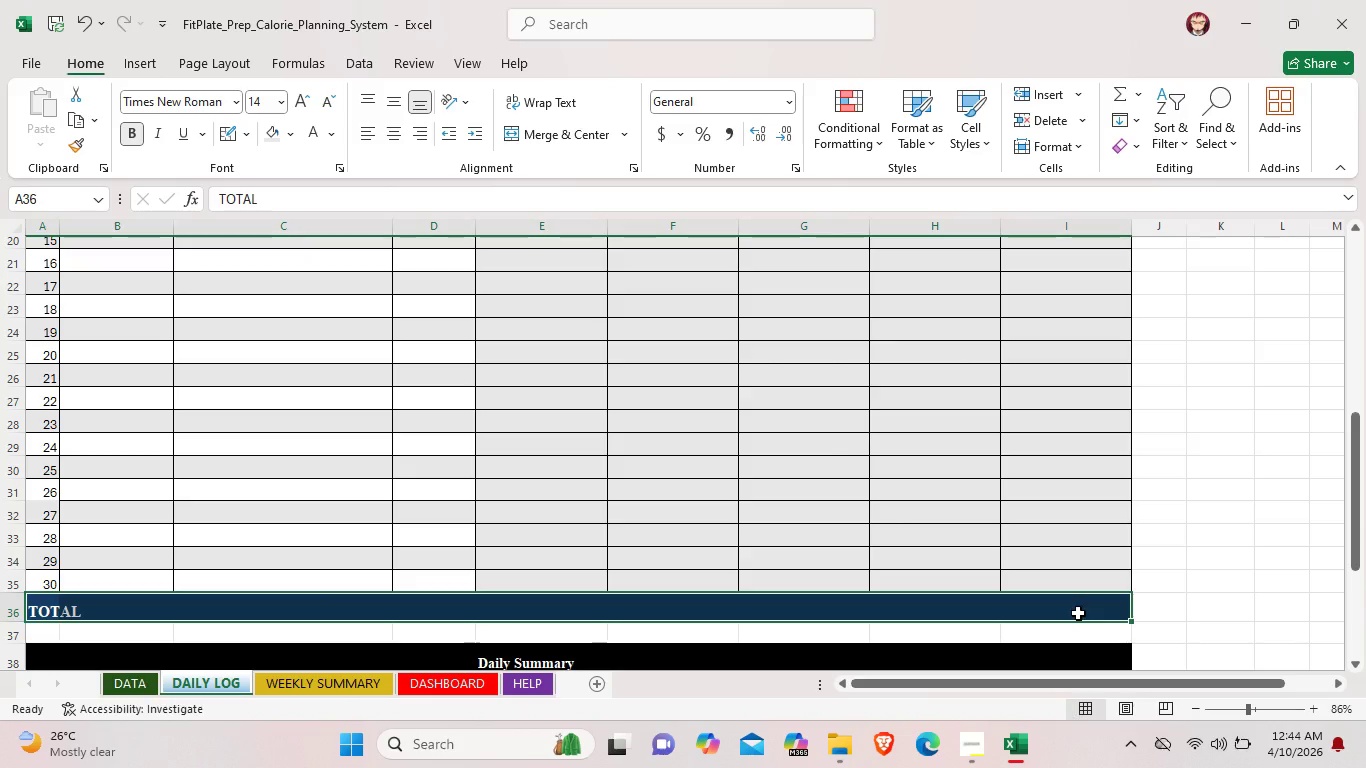 
right_click([1078, 613])
 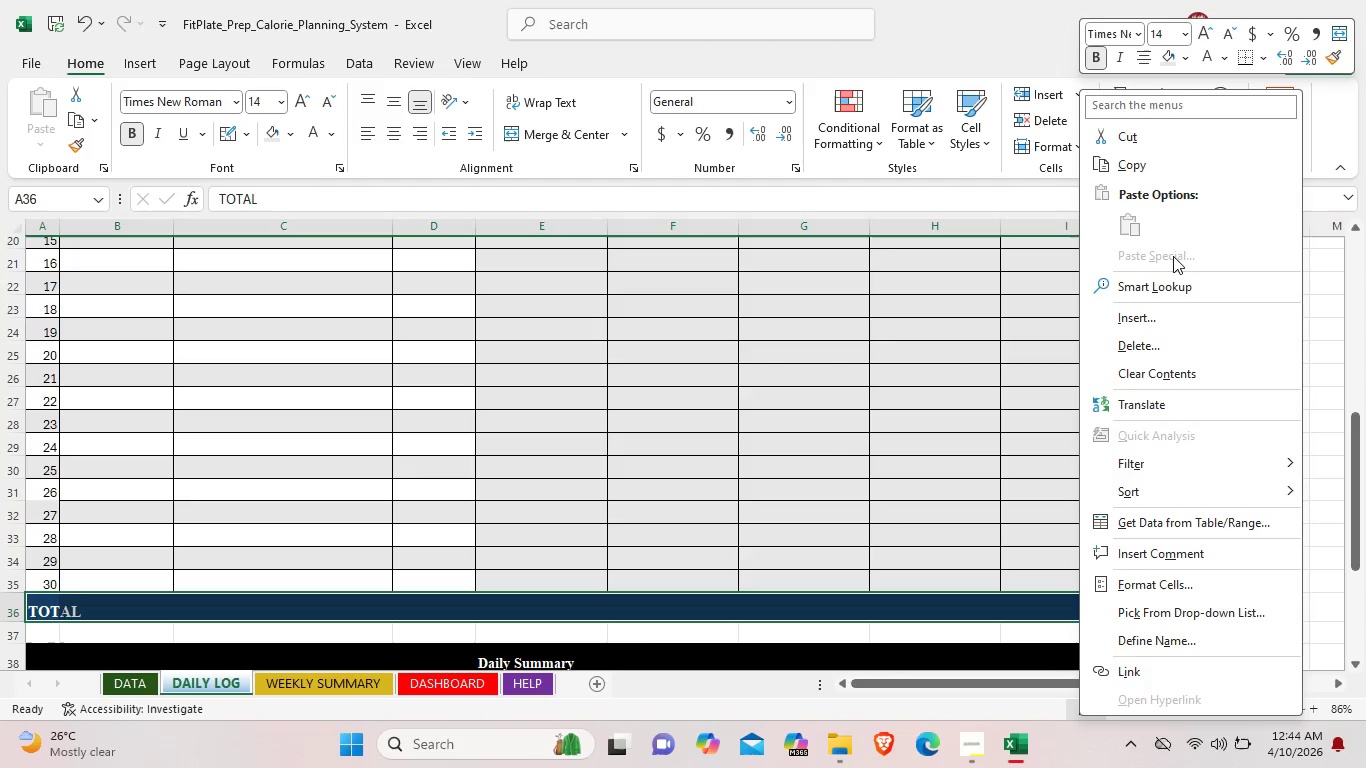 
wait(15.66)
 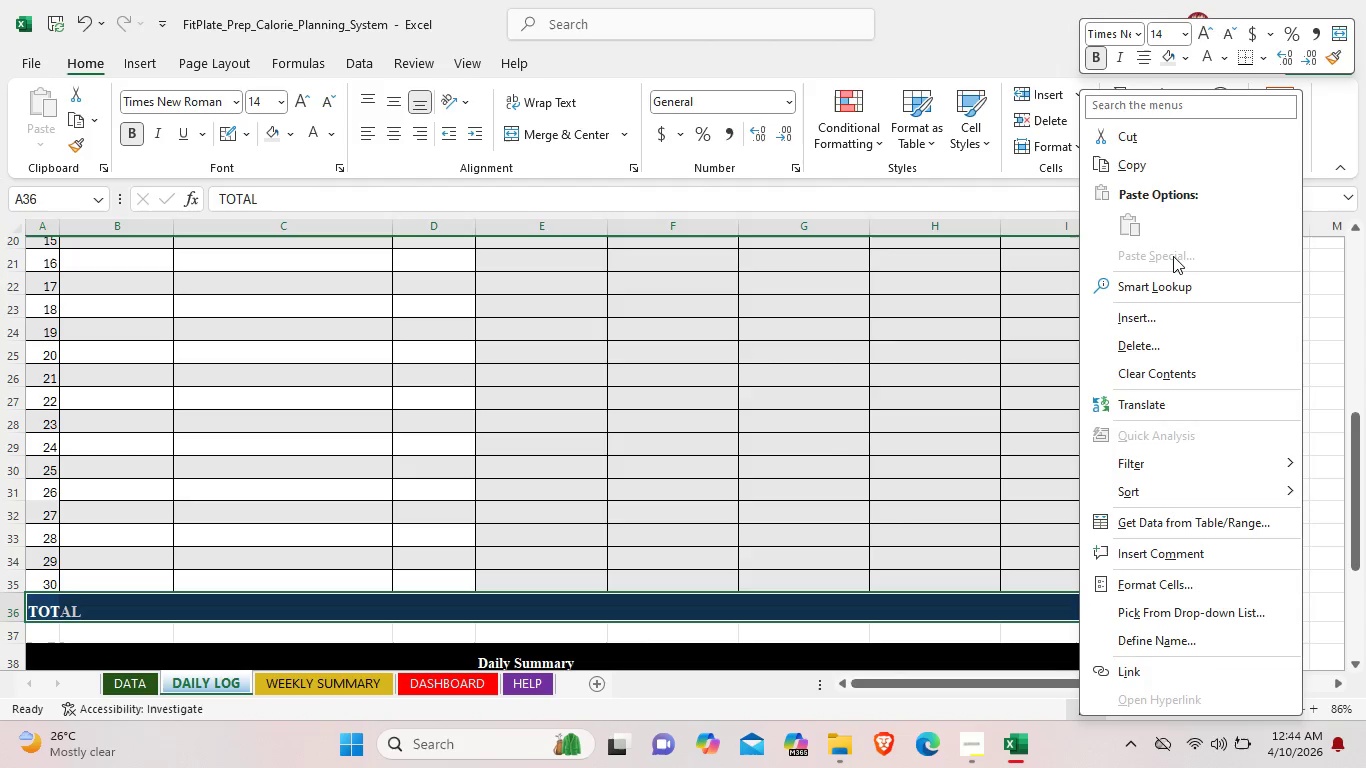 
left_click([147, 62])
 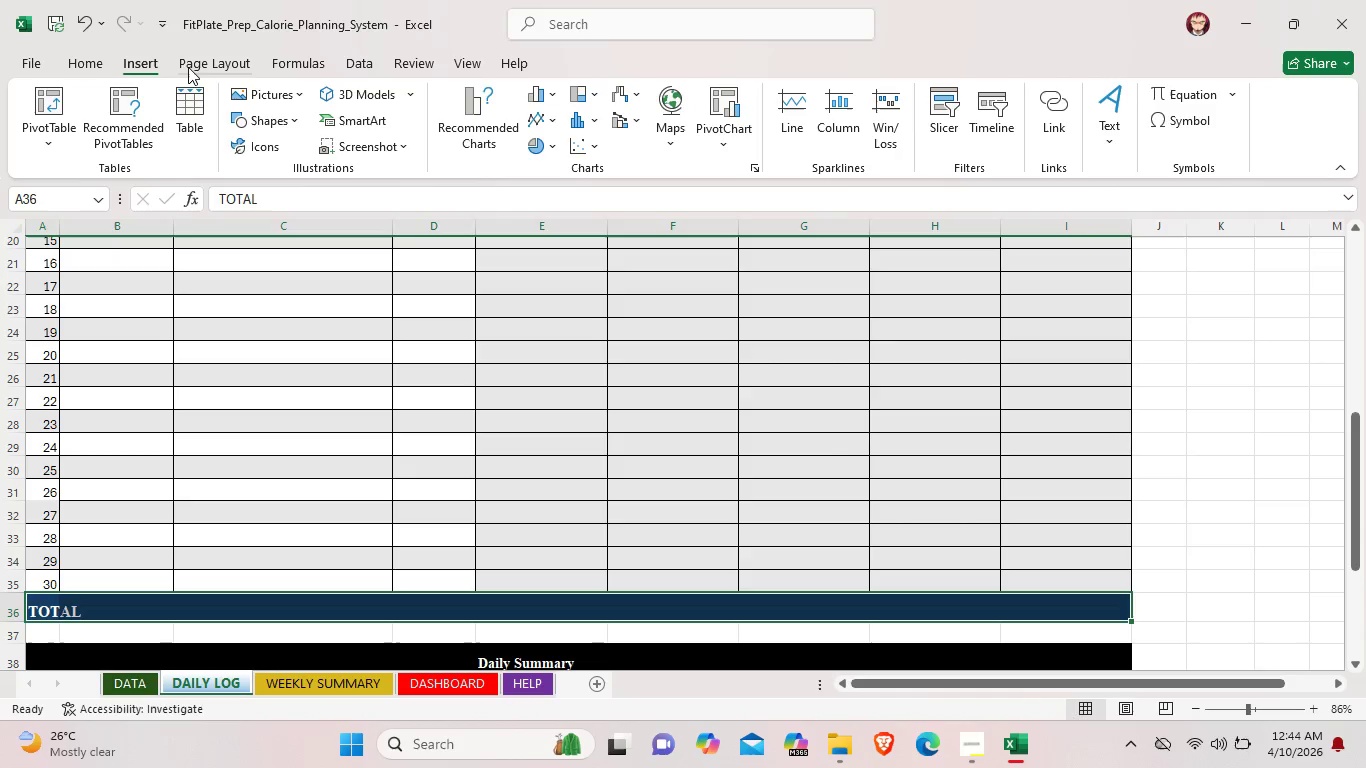 
wait(5.31)
 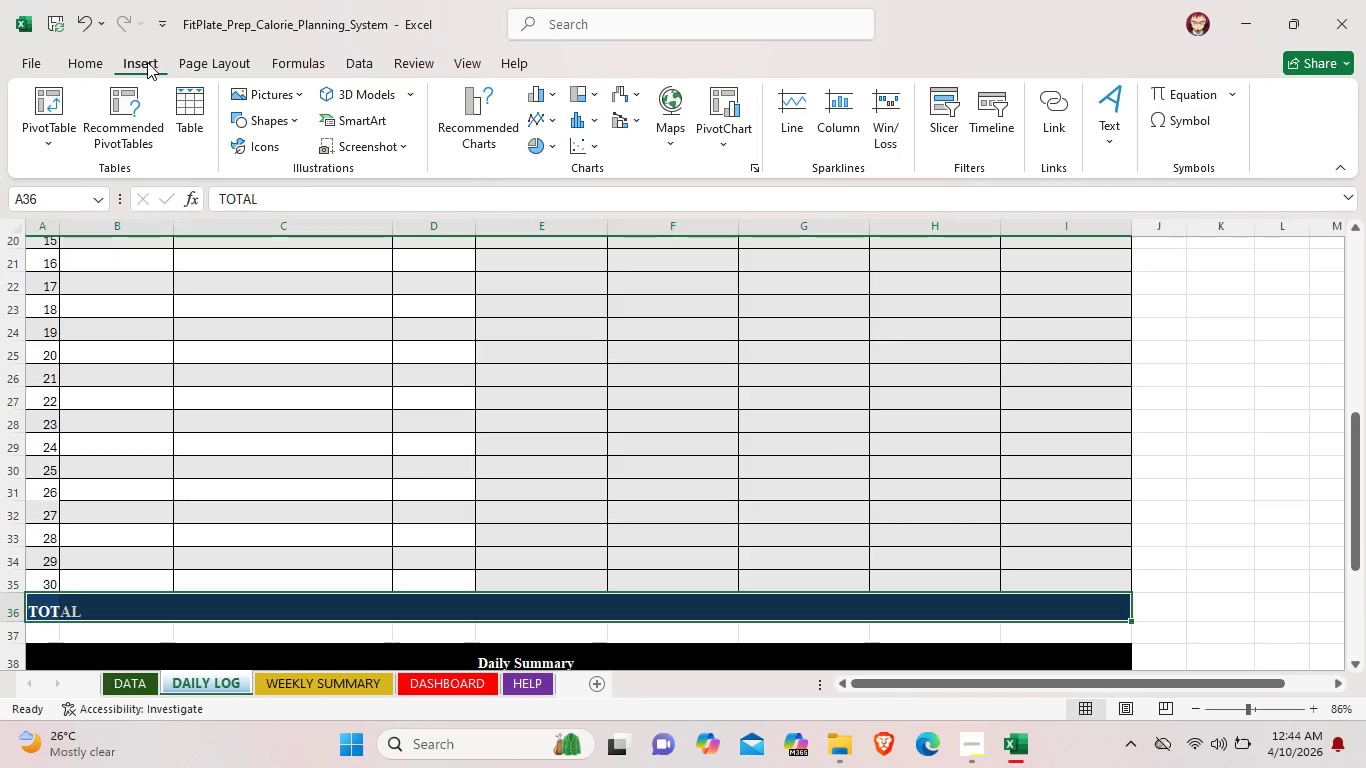 
left_click([297, 61])
 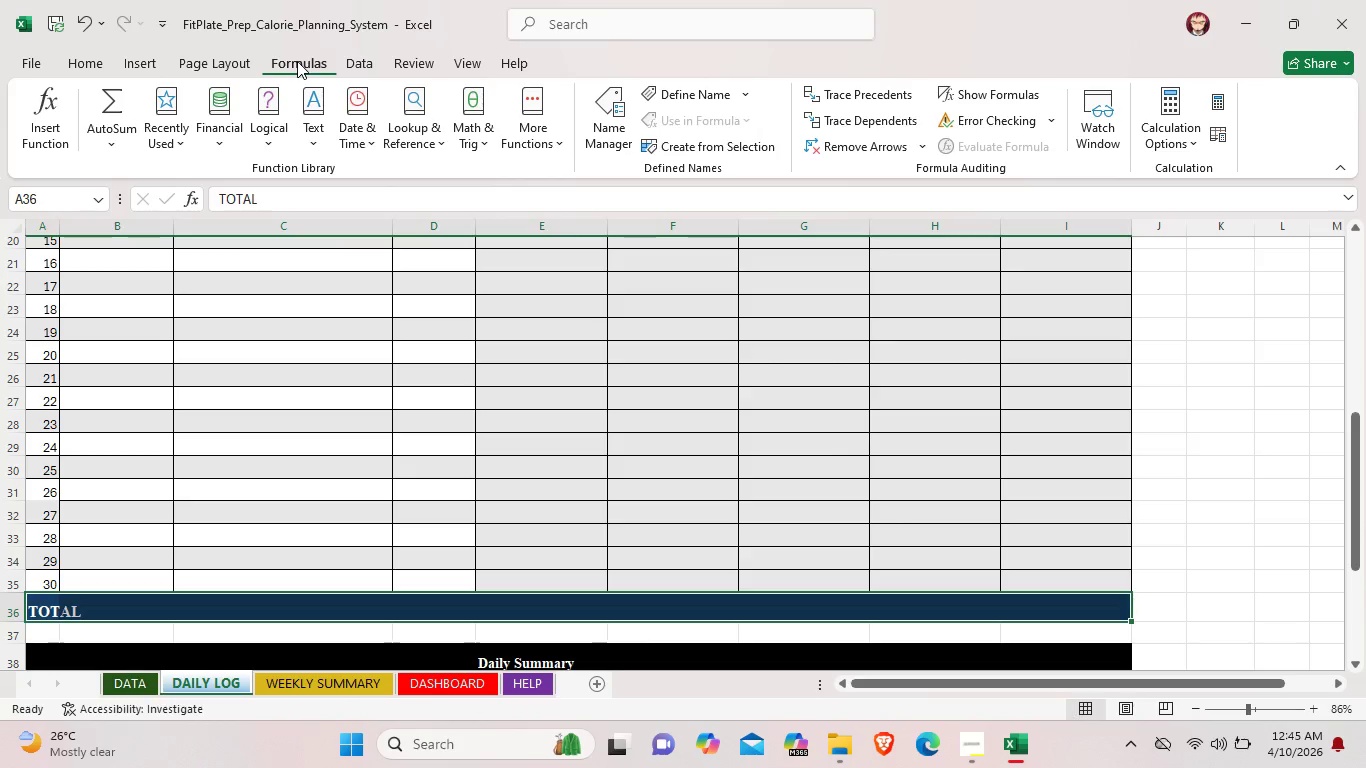 
mouse_move([371, 140])
 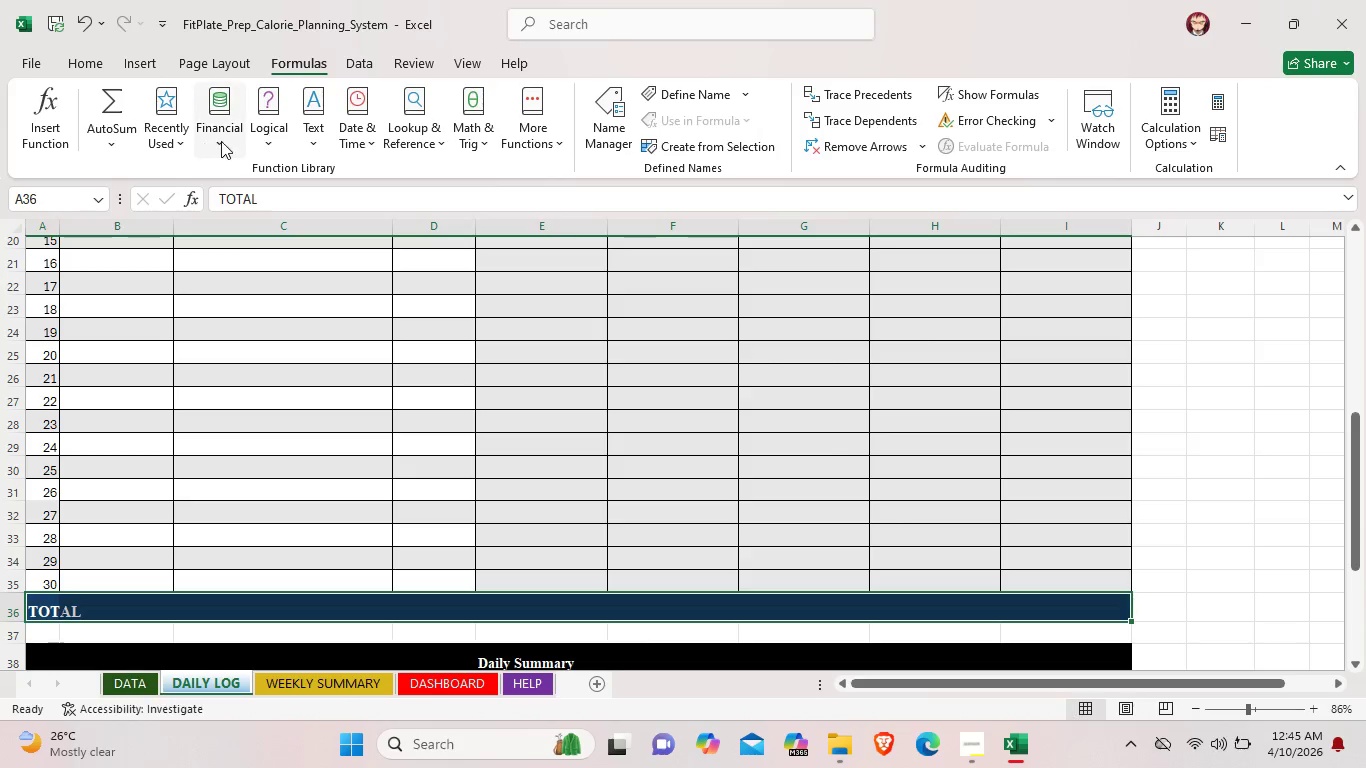 
left_click([259, 146])
 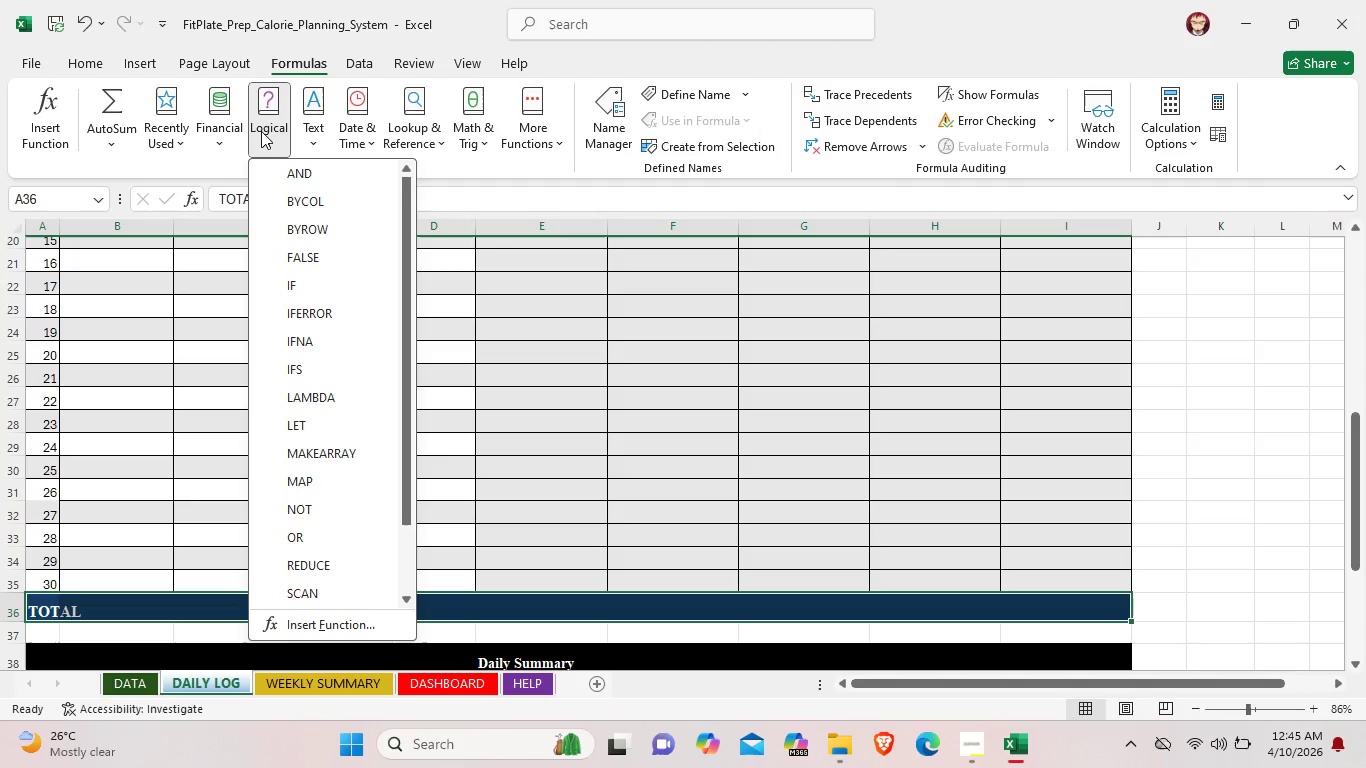 
scroll: coordinate [357, 588], scroll_direction: up, amount: 1.0
 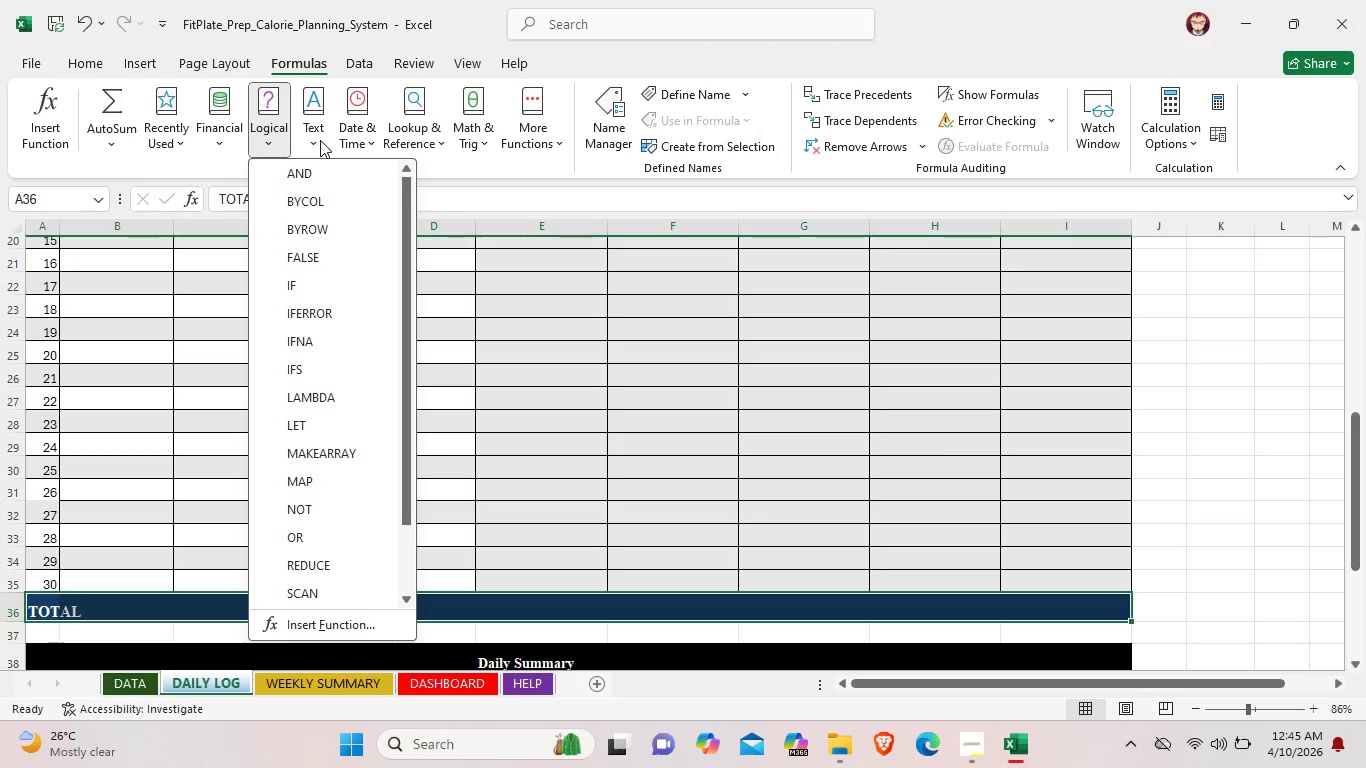 
left_click([320, 140])
 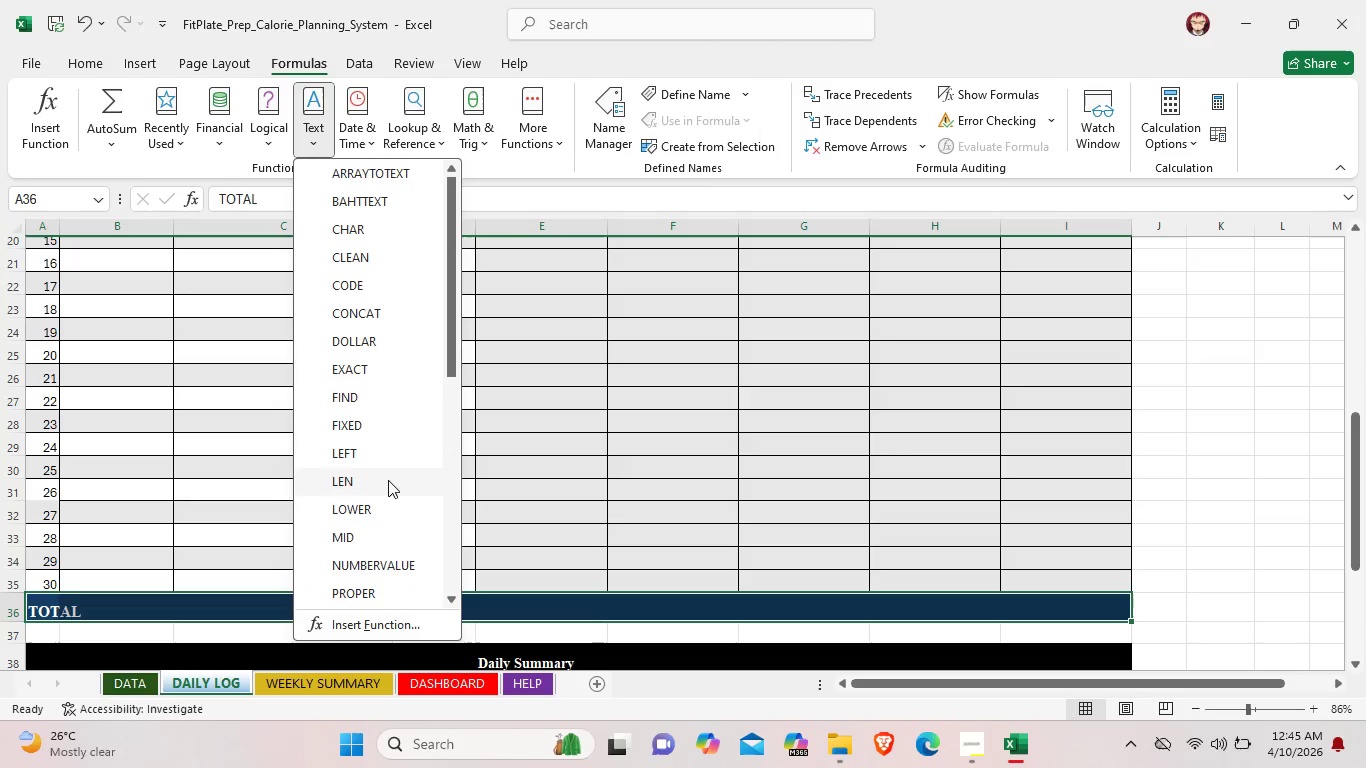 
scroll: coordinate [382, 507], scroll_direction: down, amount: 1.0
 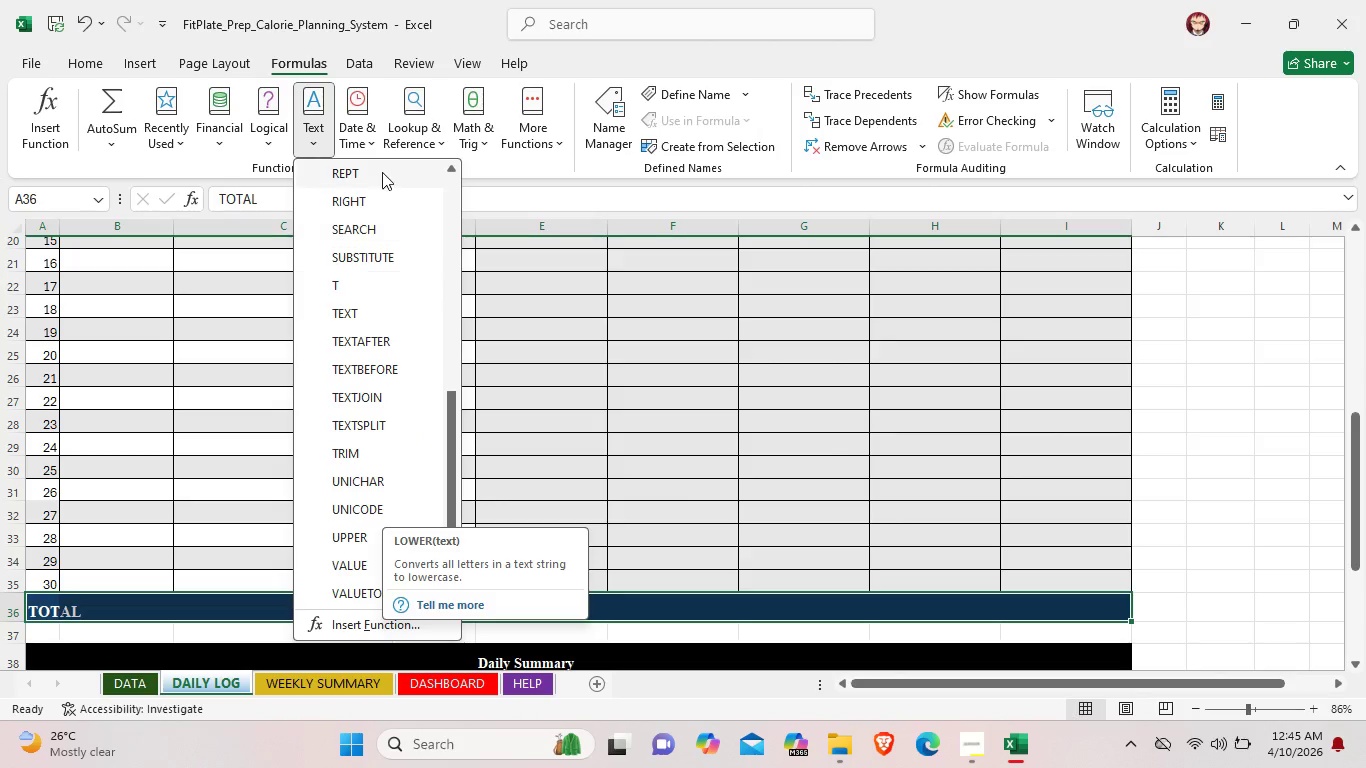 
left_click([431, 139])
 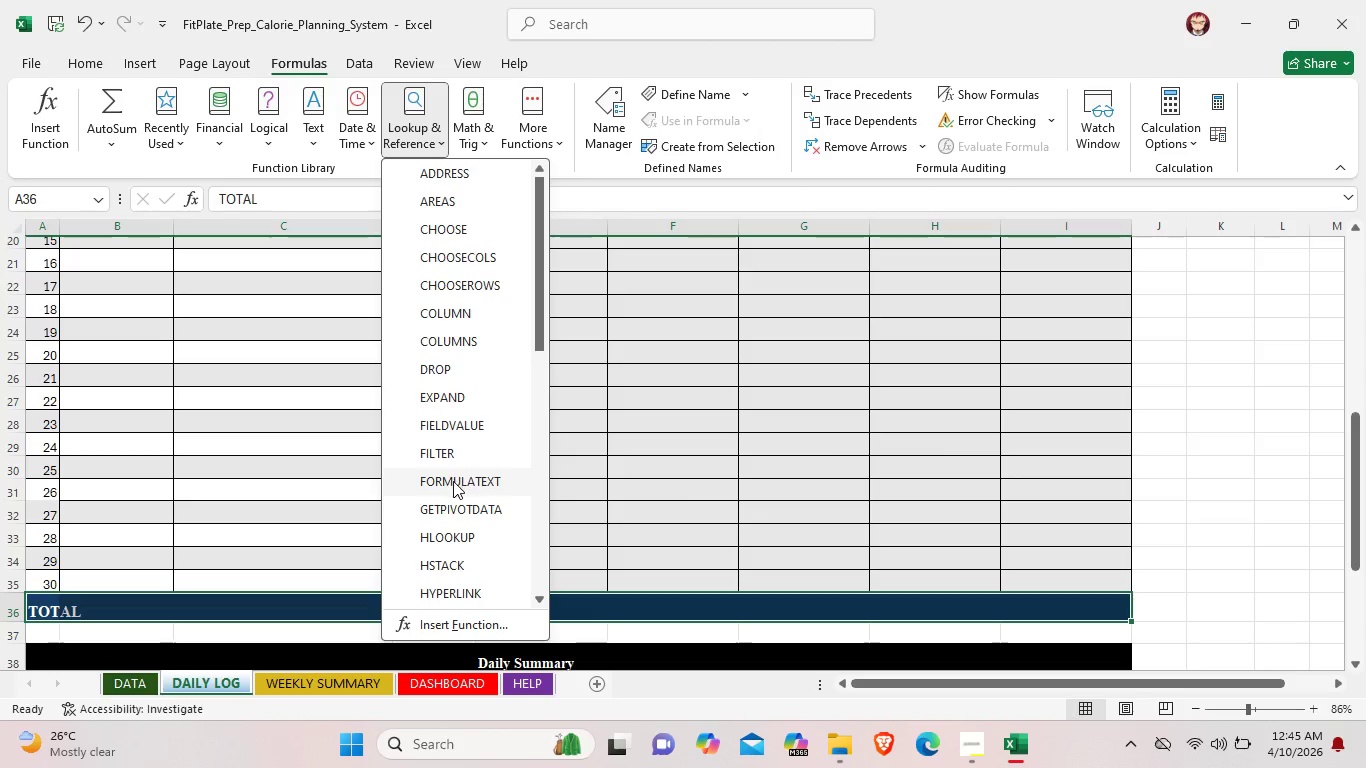 
scroll: coordinate [442, 482], scroll_direction: down, amount: 7.0
 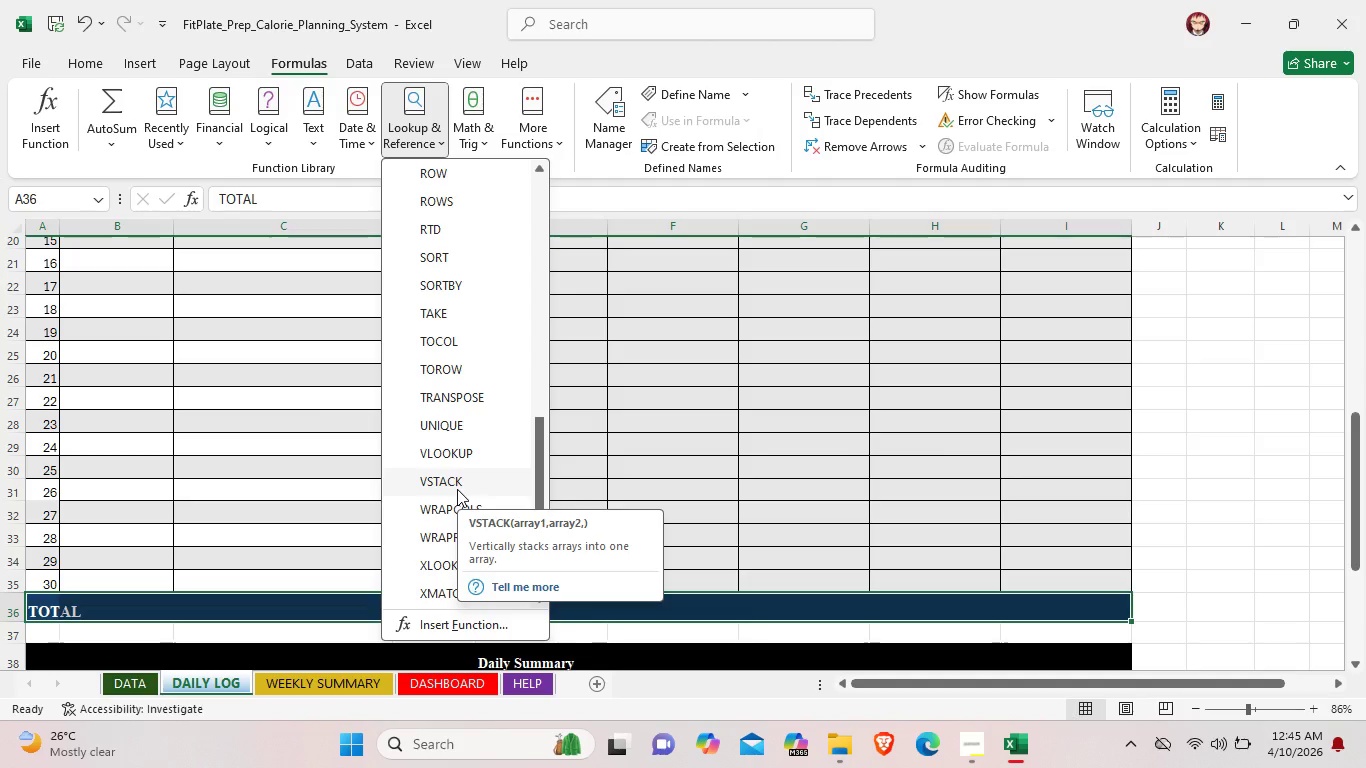 
mouse_move([477, 458])
 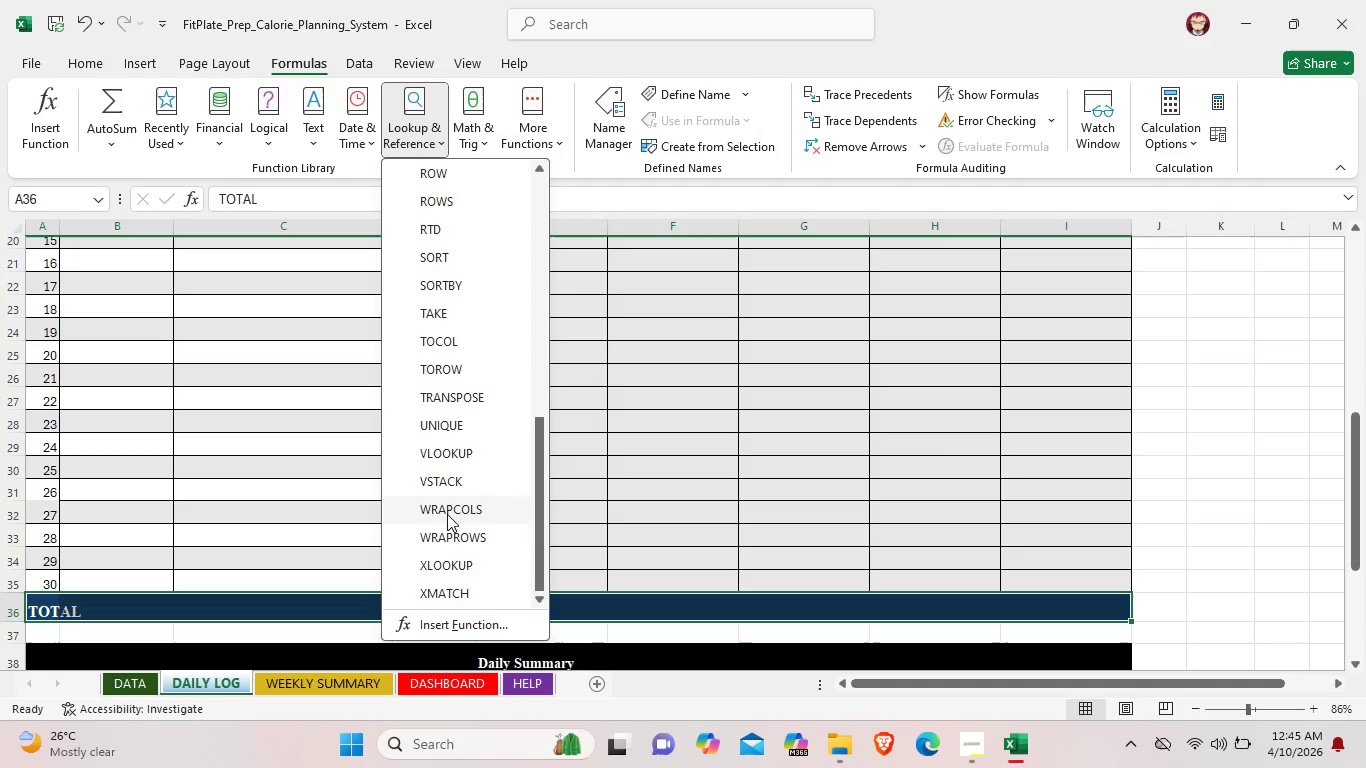 
mouse_move([451, 566])
 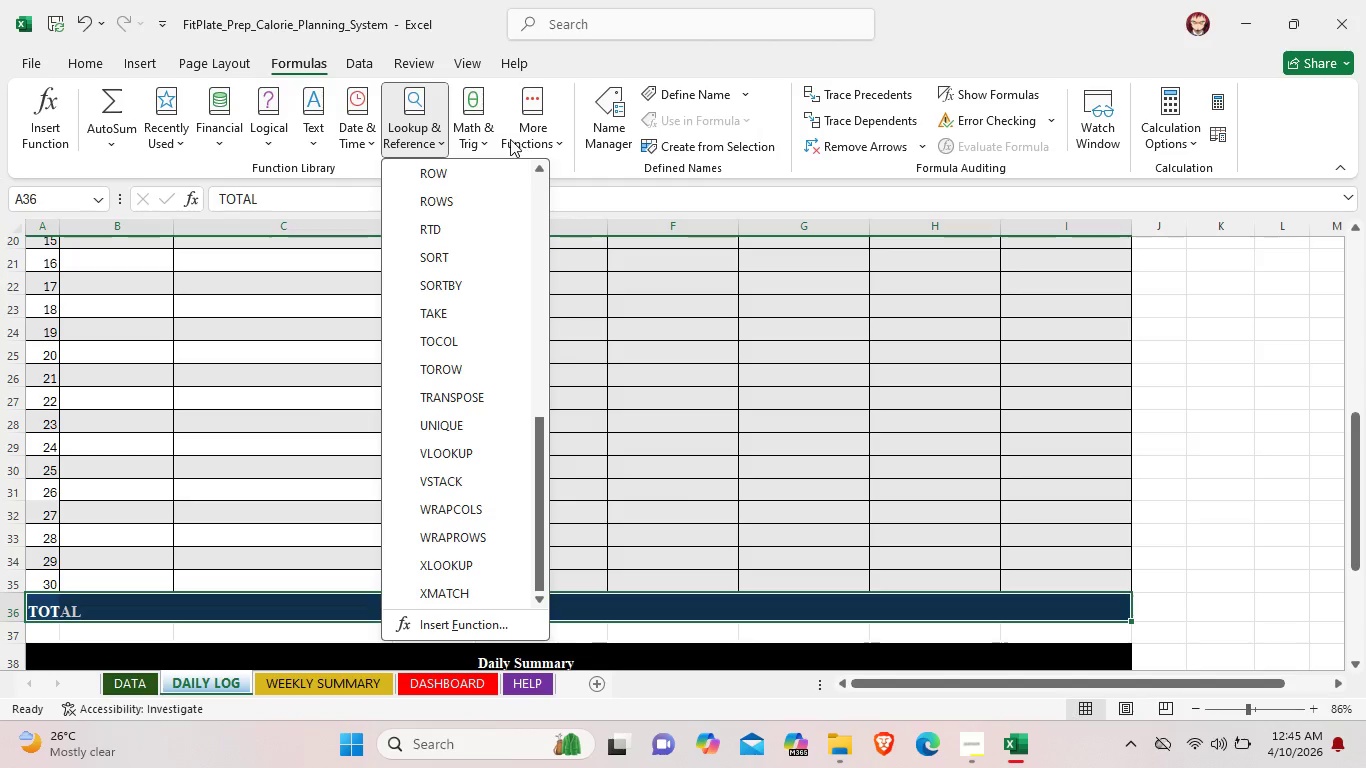 
left_click([488, 139])
 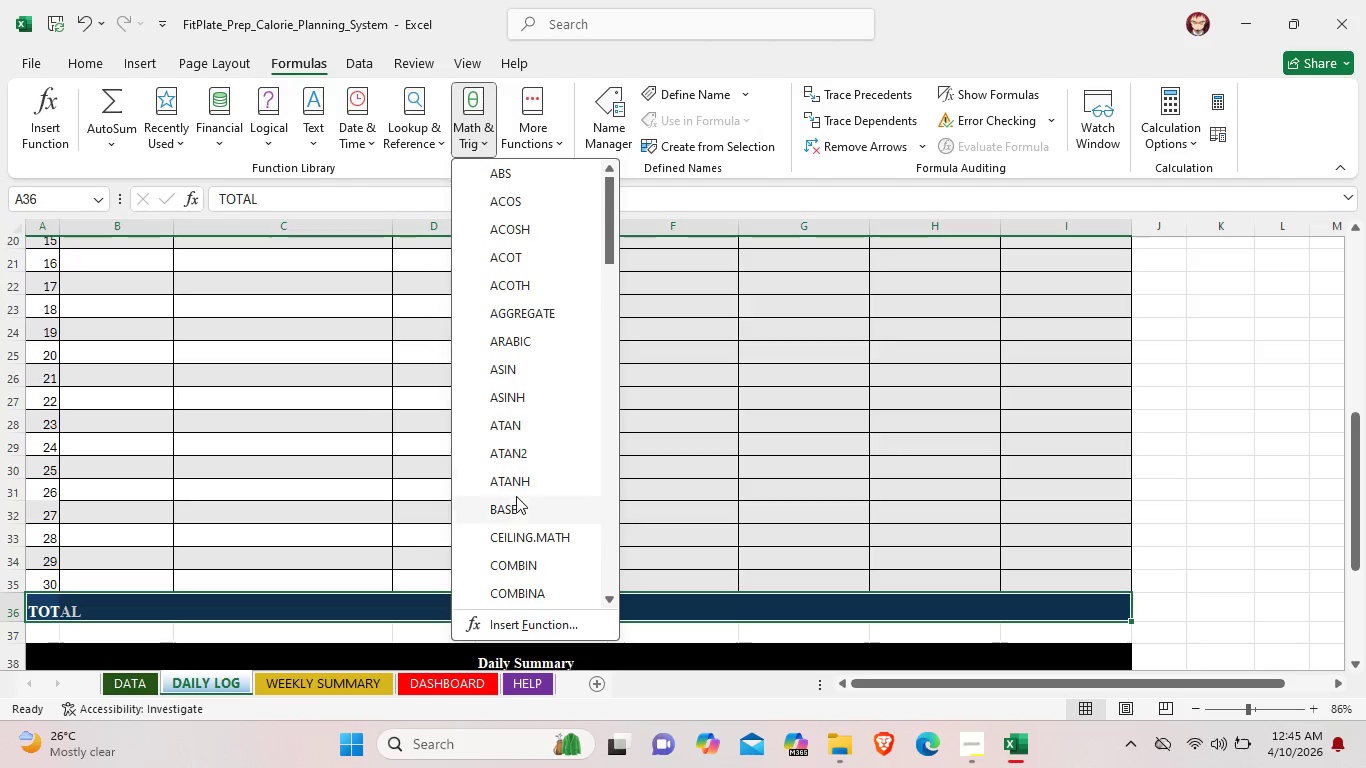 
scroll: coordinate [525, 544], scroll_direction: down, amount: 24.0
 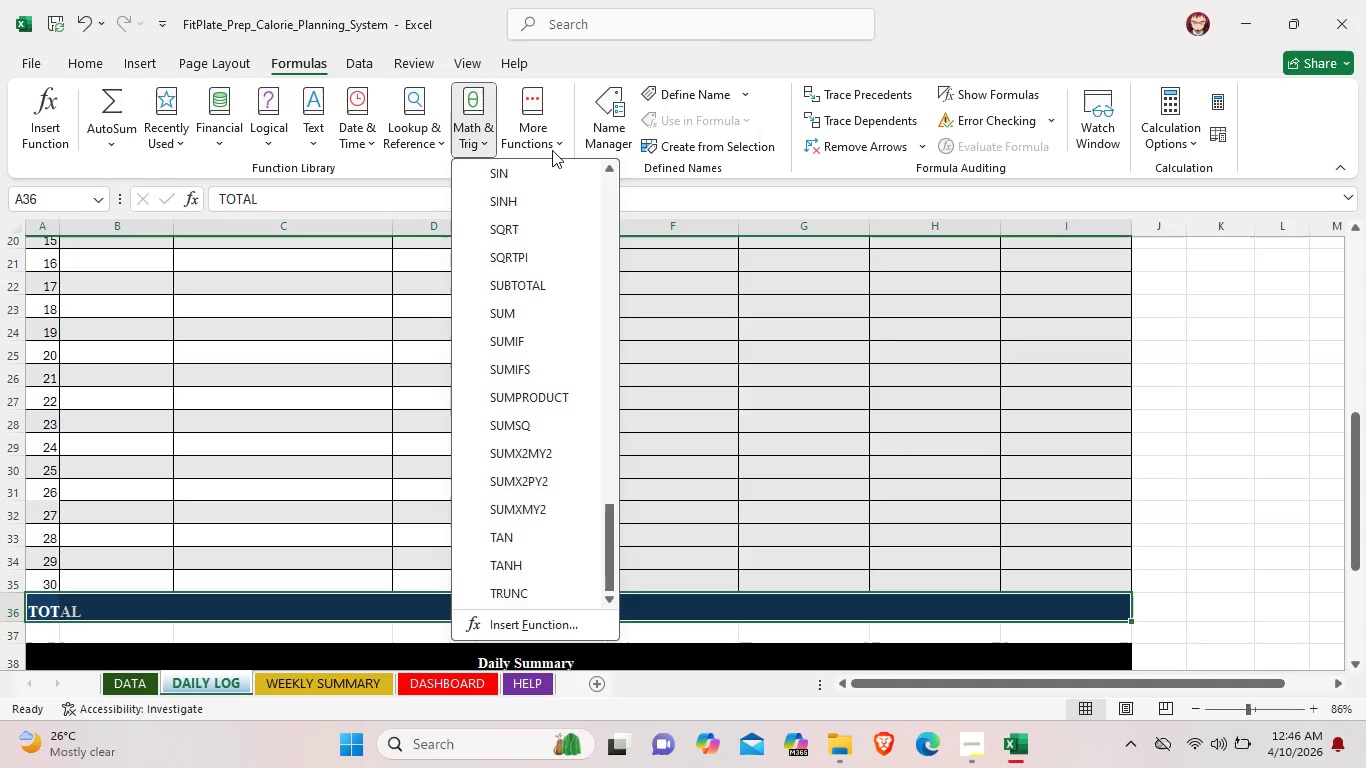 
left_click([553, 149])
 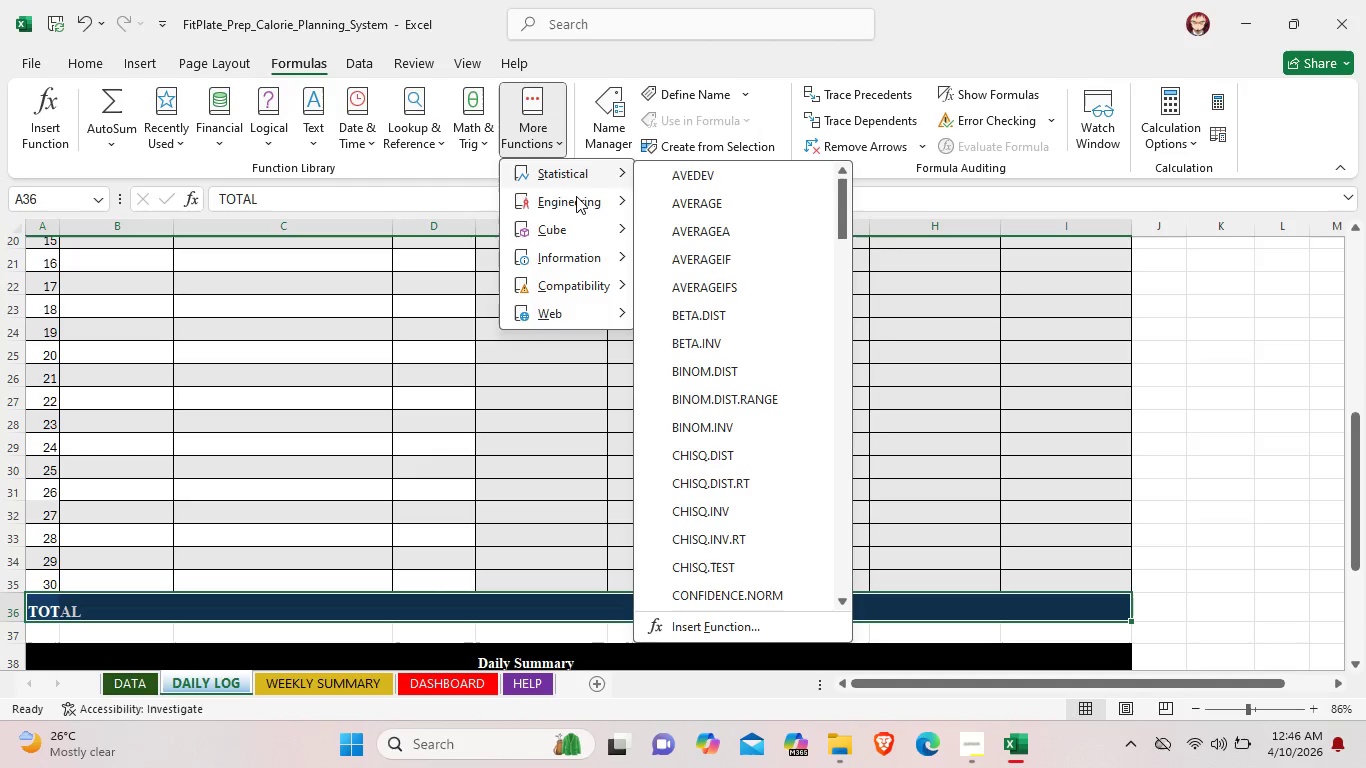 
mouse_move([609, 167])
 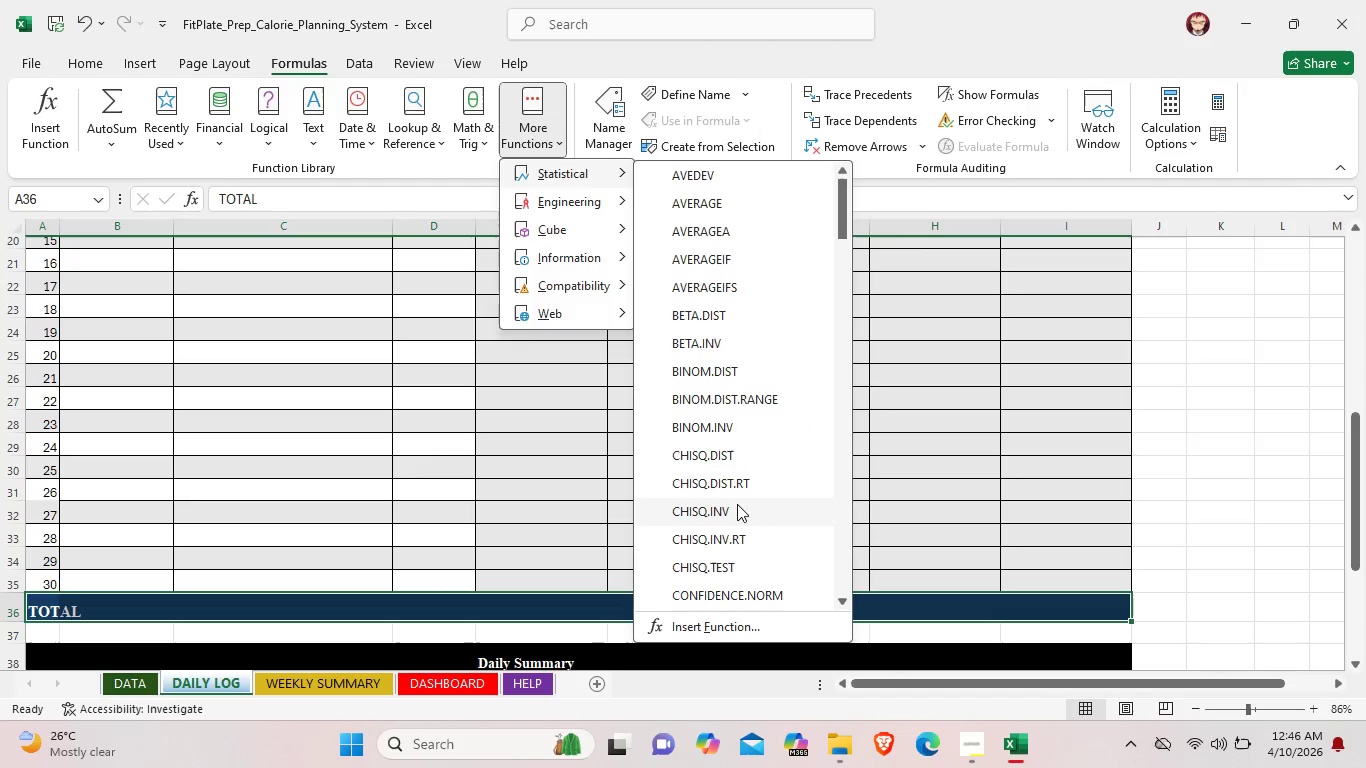 
scroll: coordinate [728, 538], scroll_direction: down, amount: 28.0
 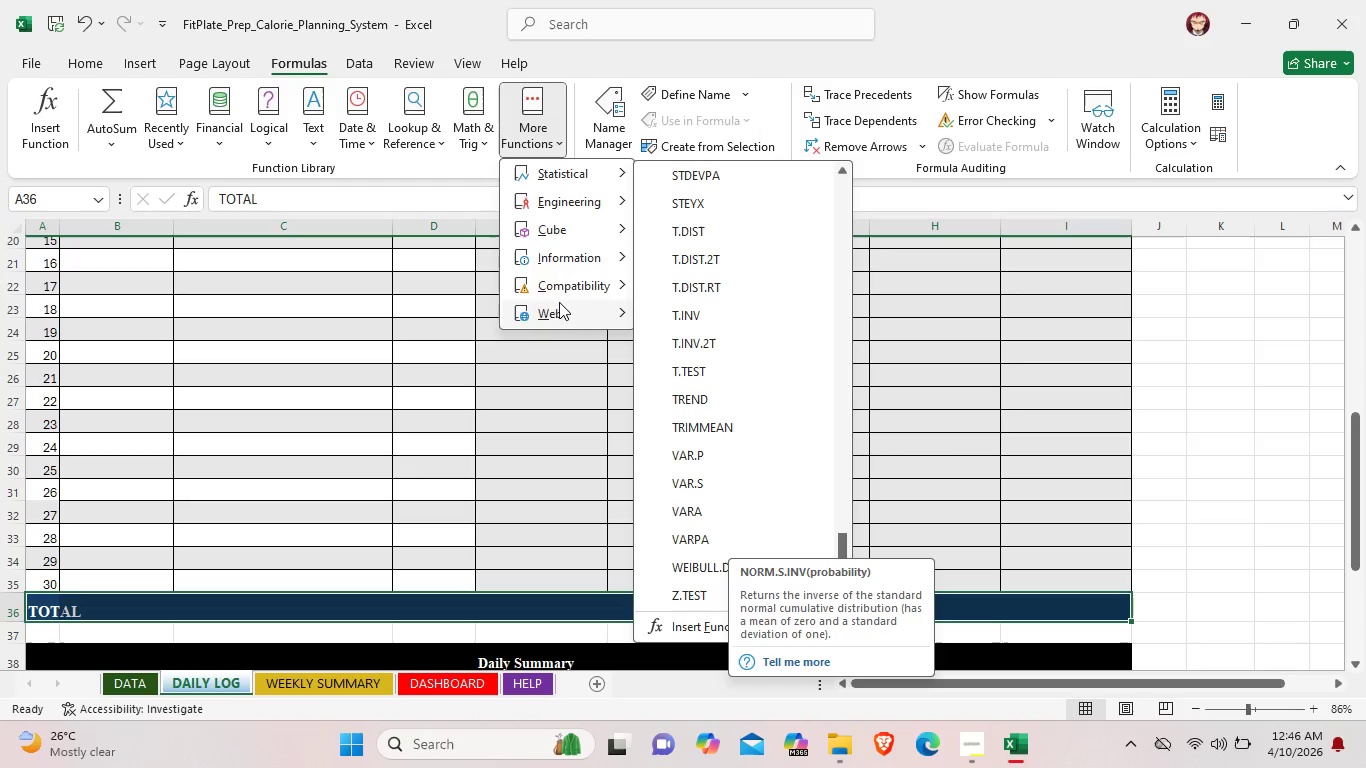 
wait(5.86)
 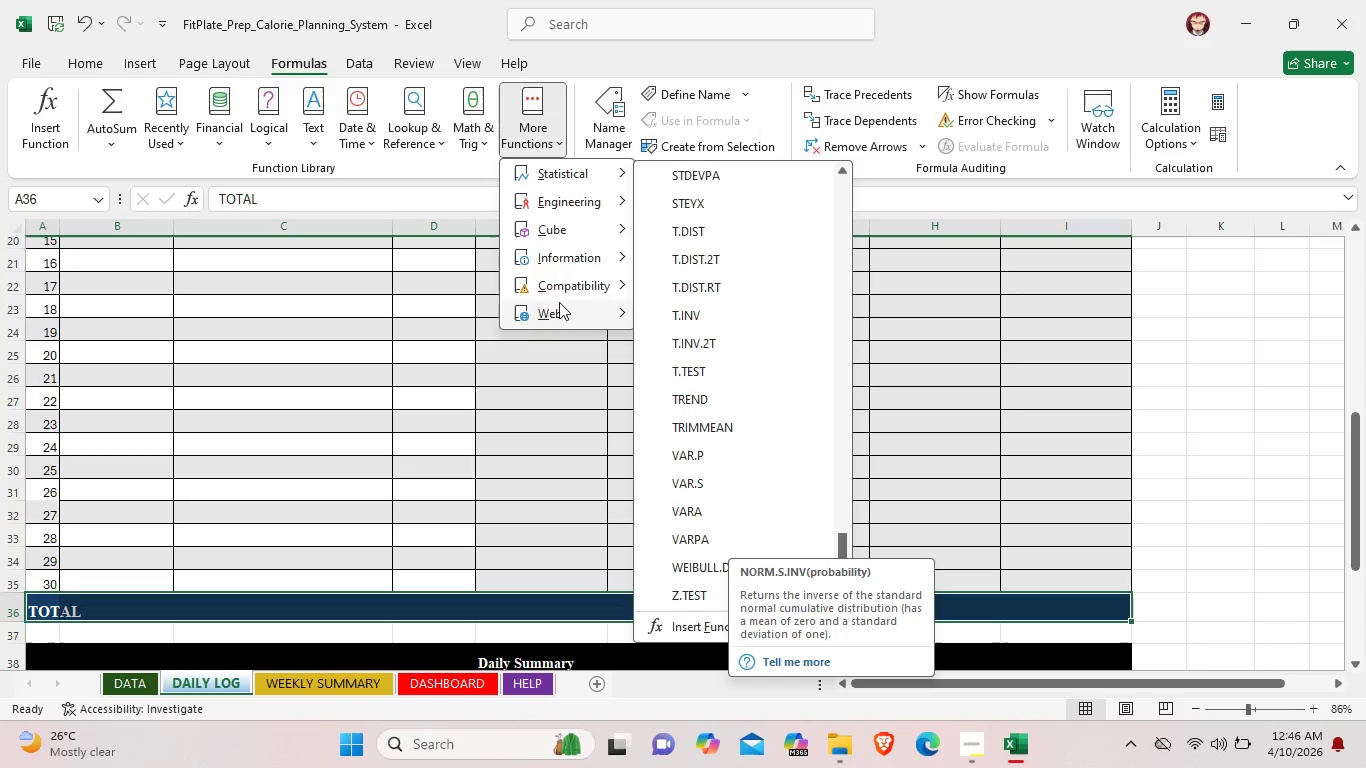 
left_click([1273, 393])
 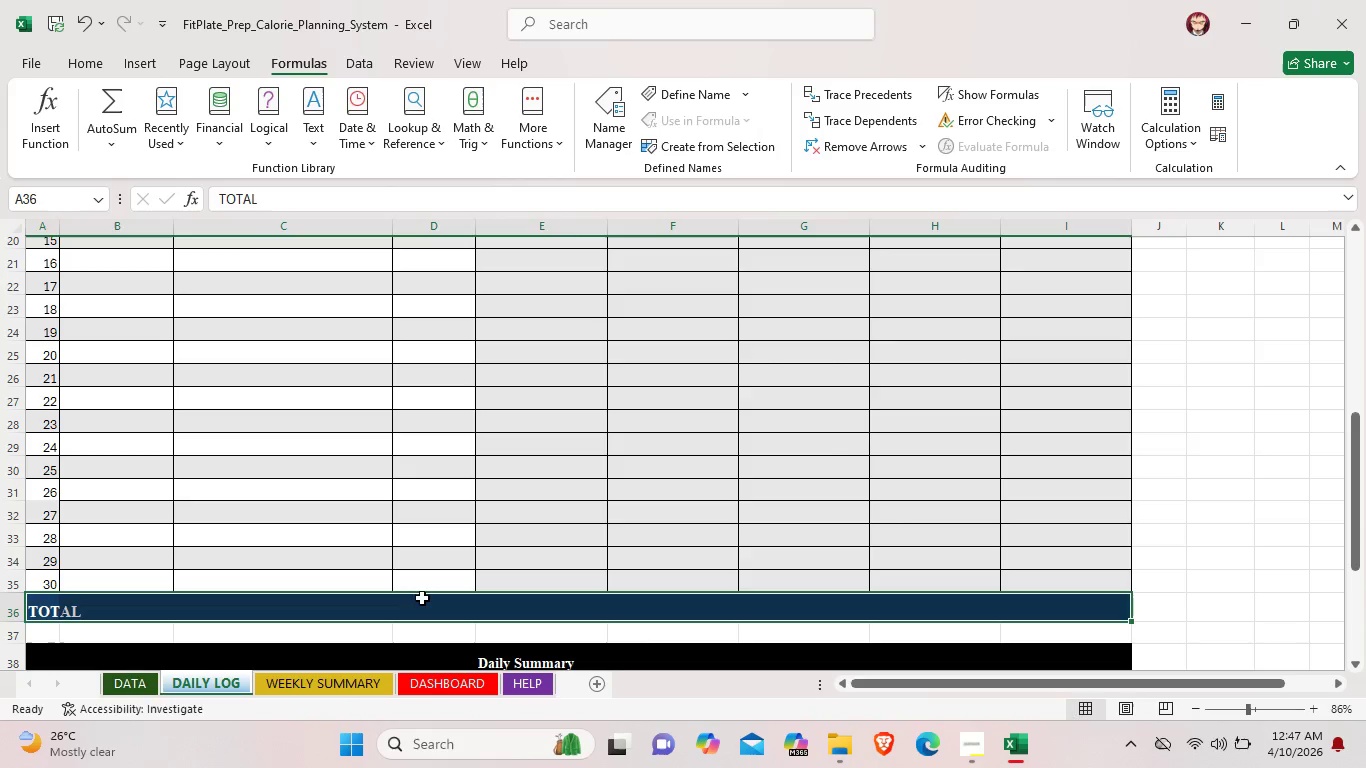 
wait(76.75)
 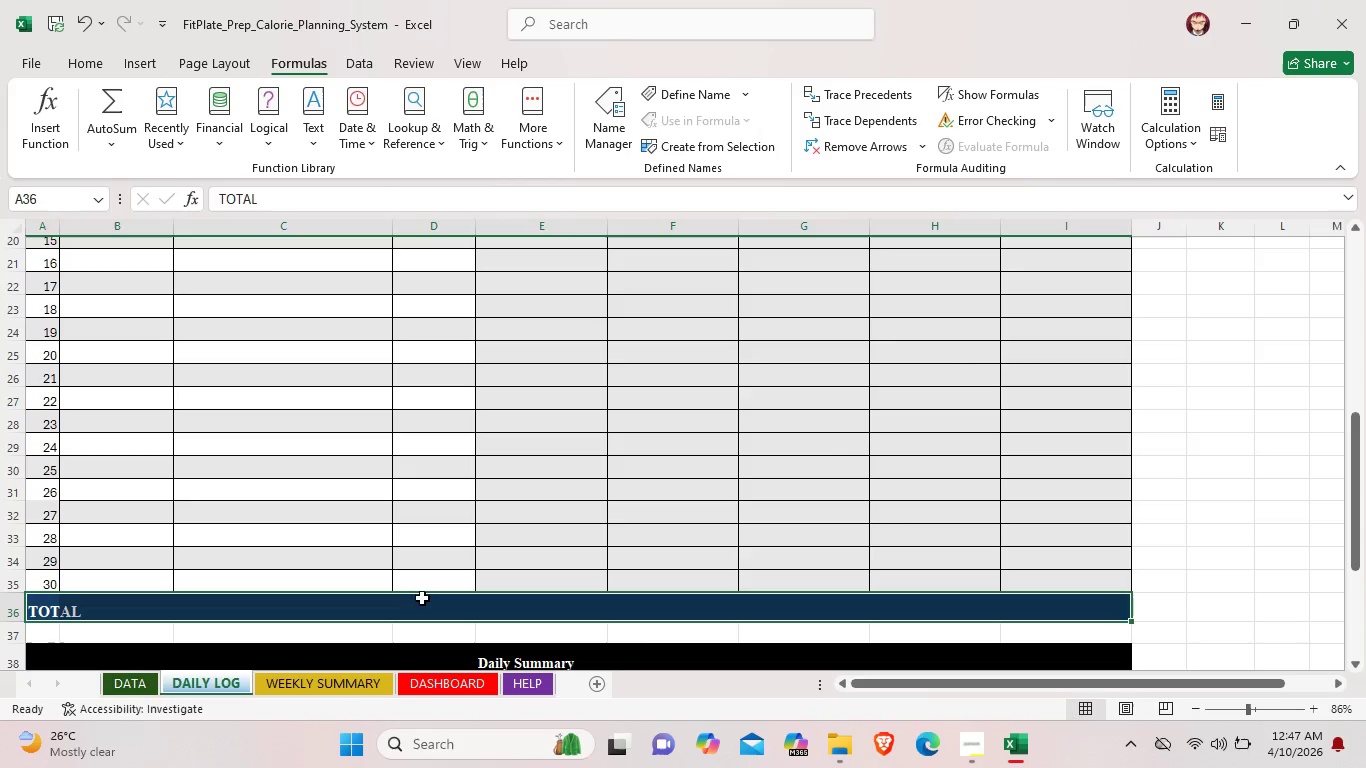 
scroll: coordinate [609, 456], scroll_direction: up, amount: 11.0
 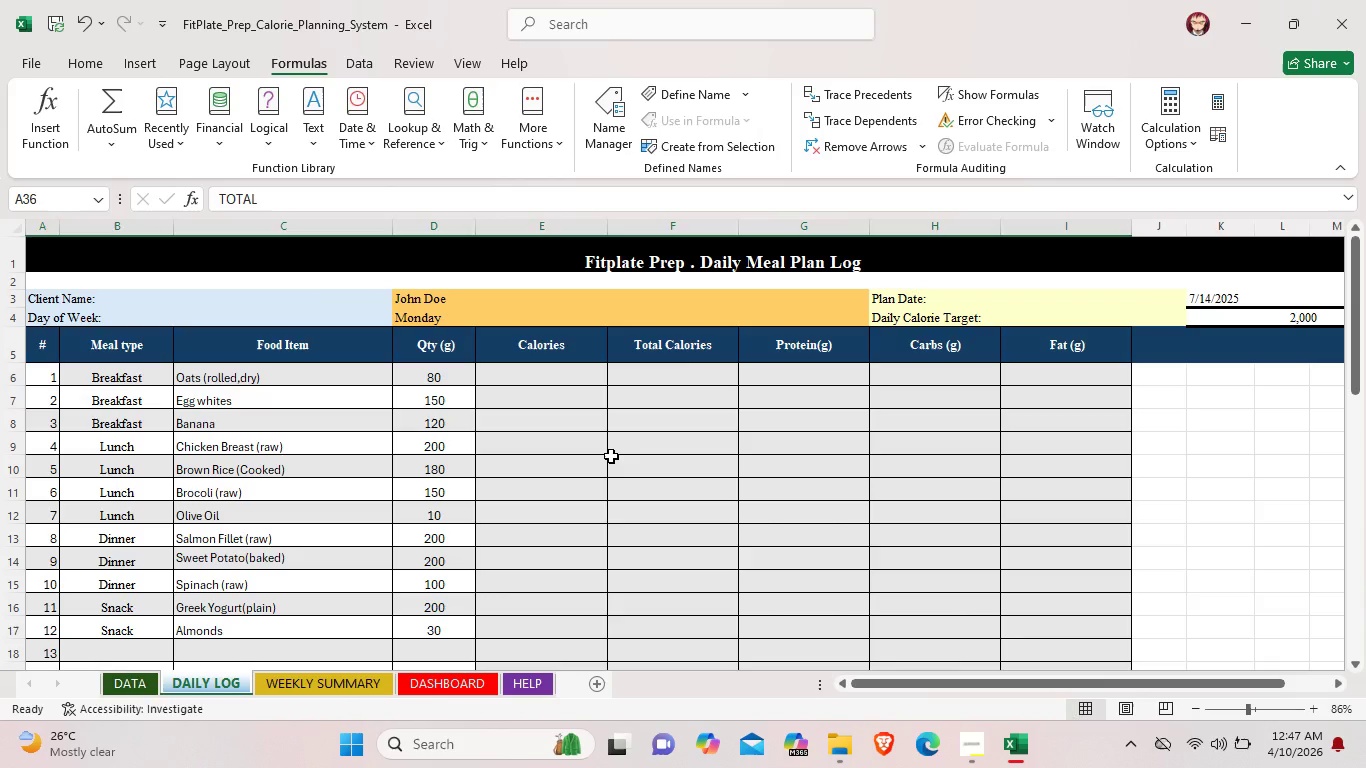 
wait(16.95)
 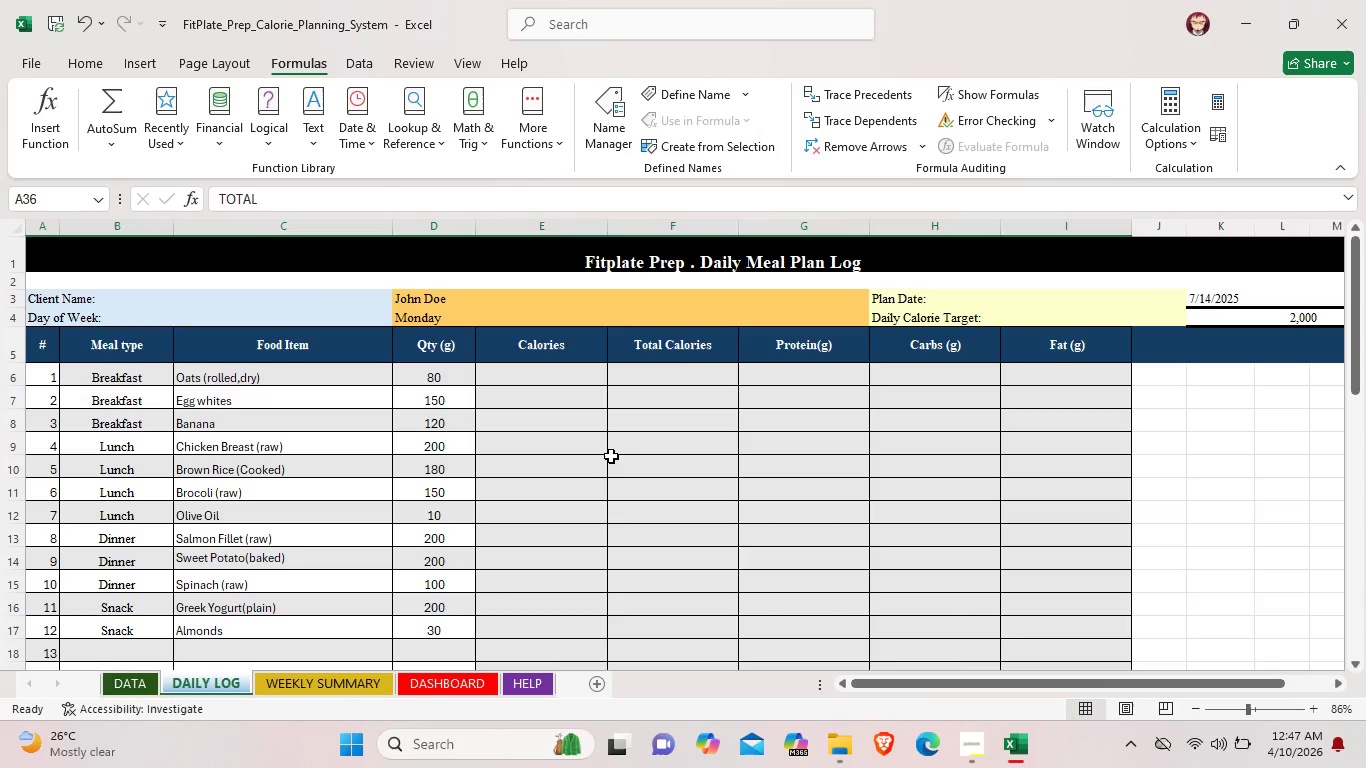 
scroll: coordinate [595, 530], scroll_direction: down, amount: 1.0
 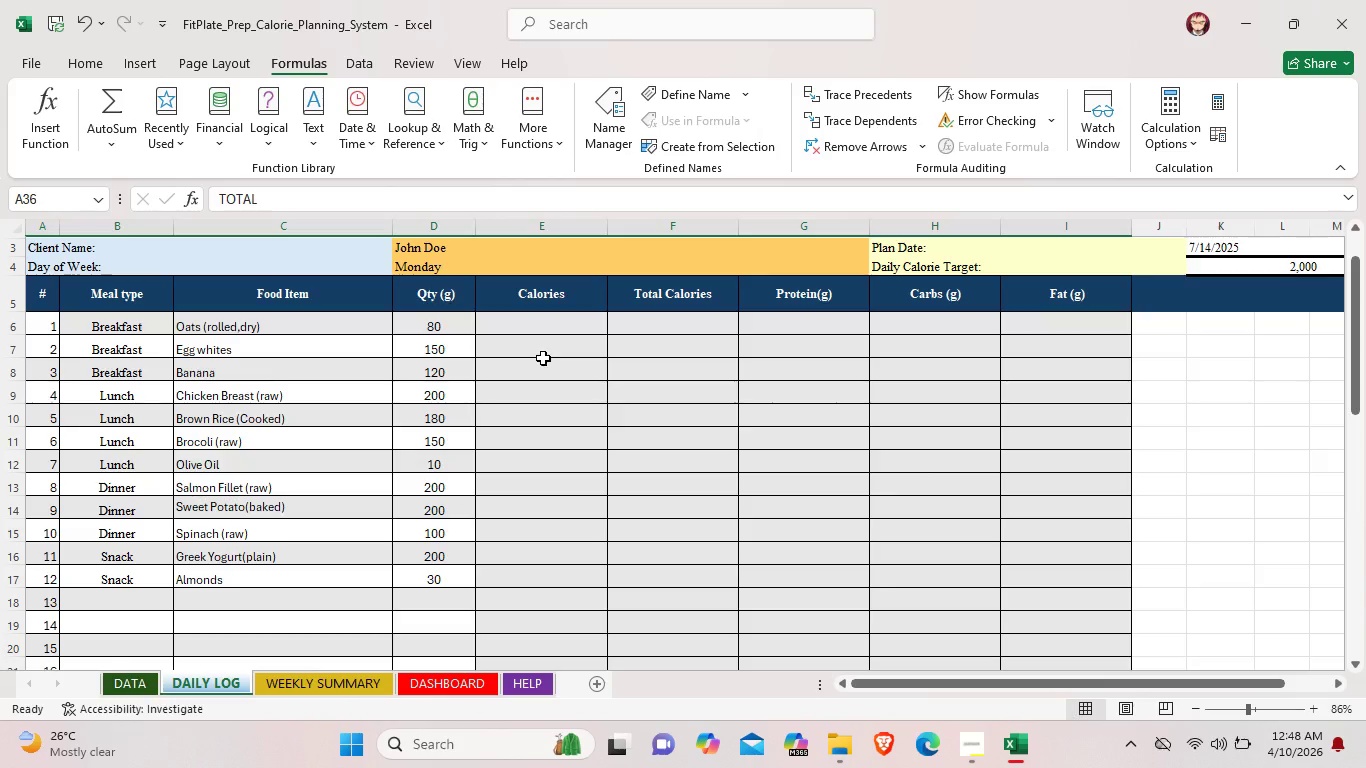 
wait(27.55)
 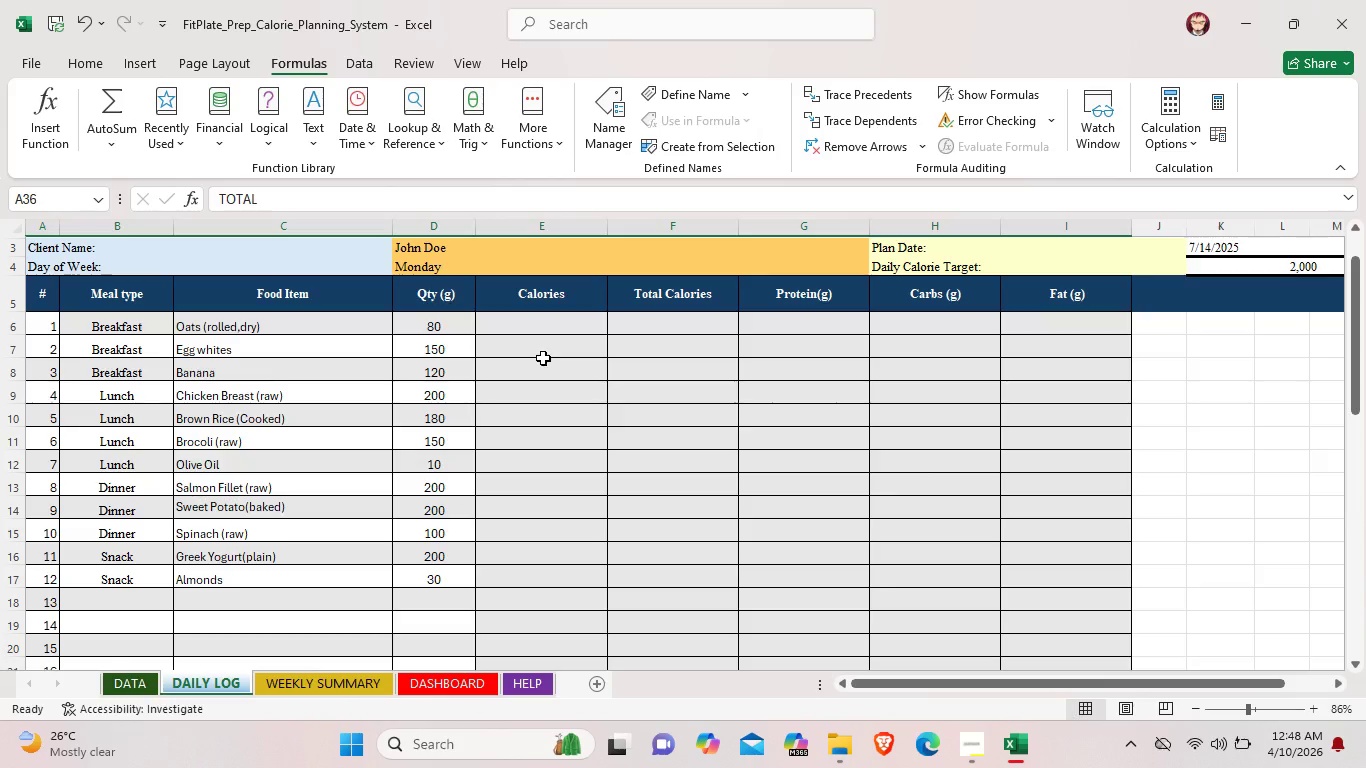 
left_click([442, 385])
 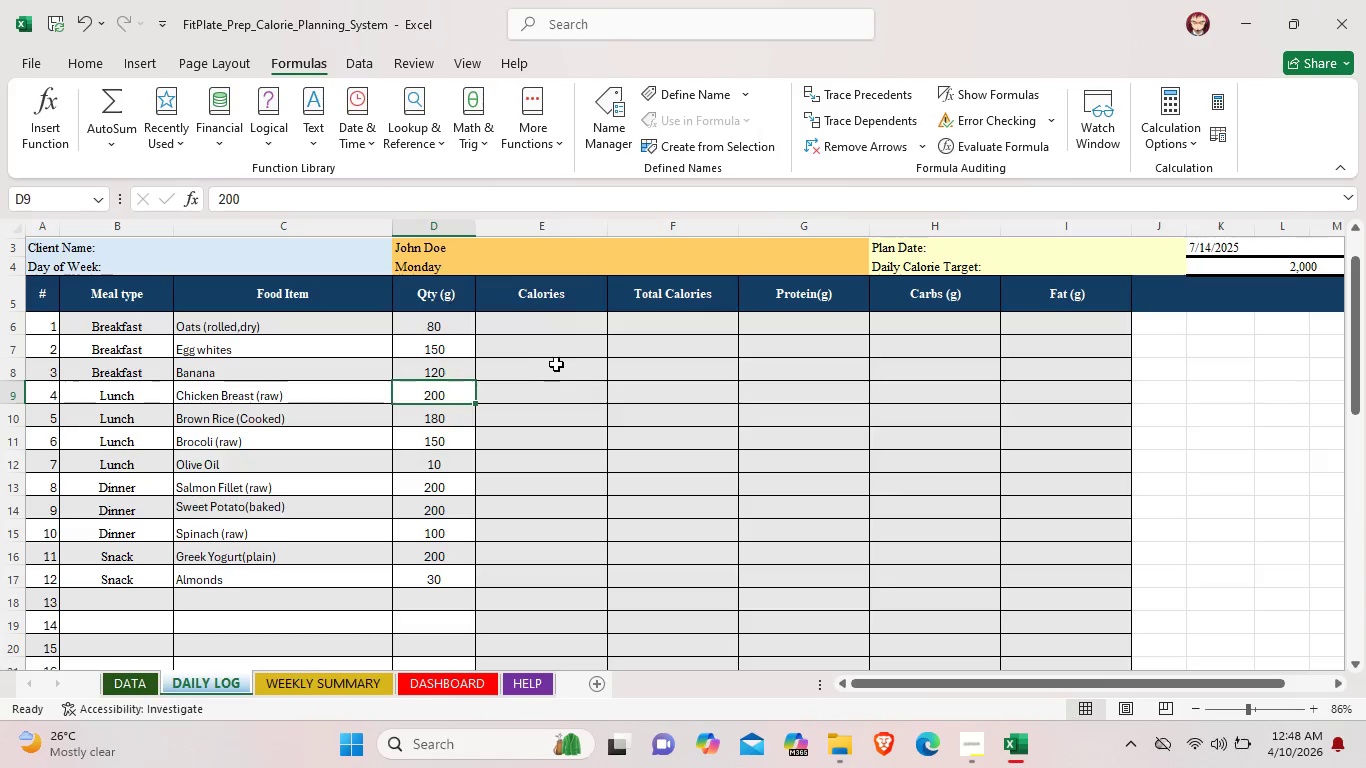 
wait(14.2)
 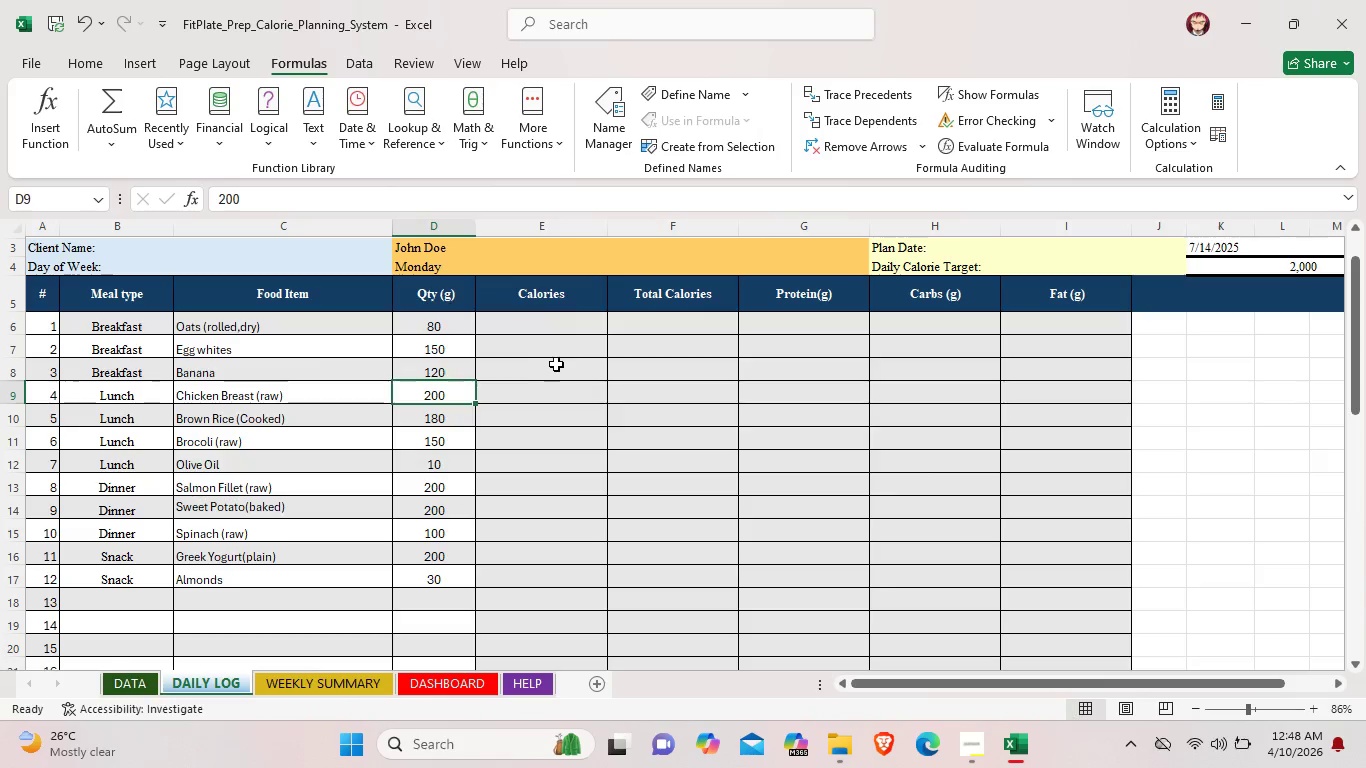 
left_click_drag(start_coordinate=[525, 326], to_coordinate=[1094, 586])
 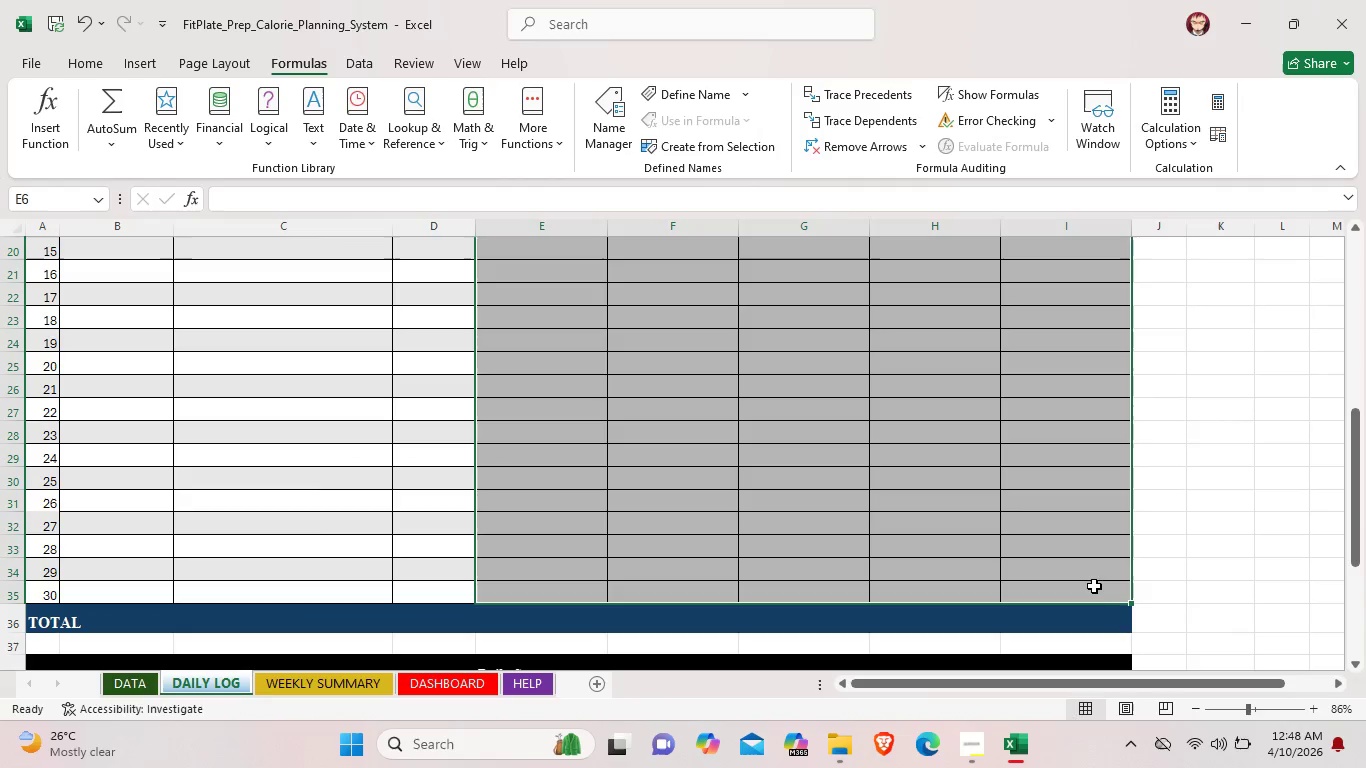 
right_click([1094, 586])
 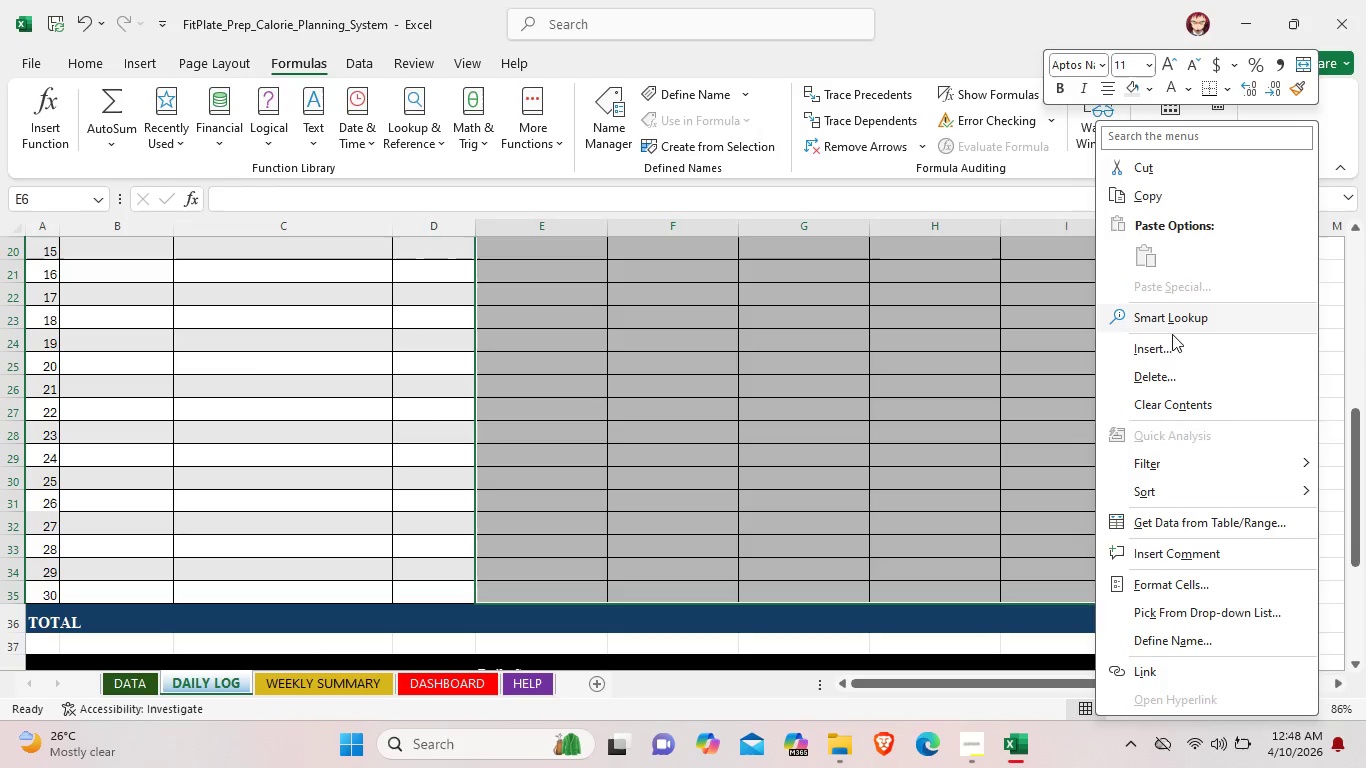 
wait(5.73)
 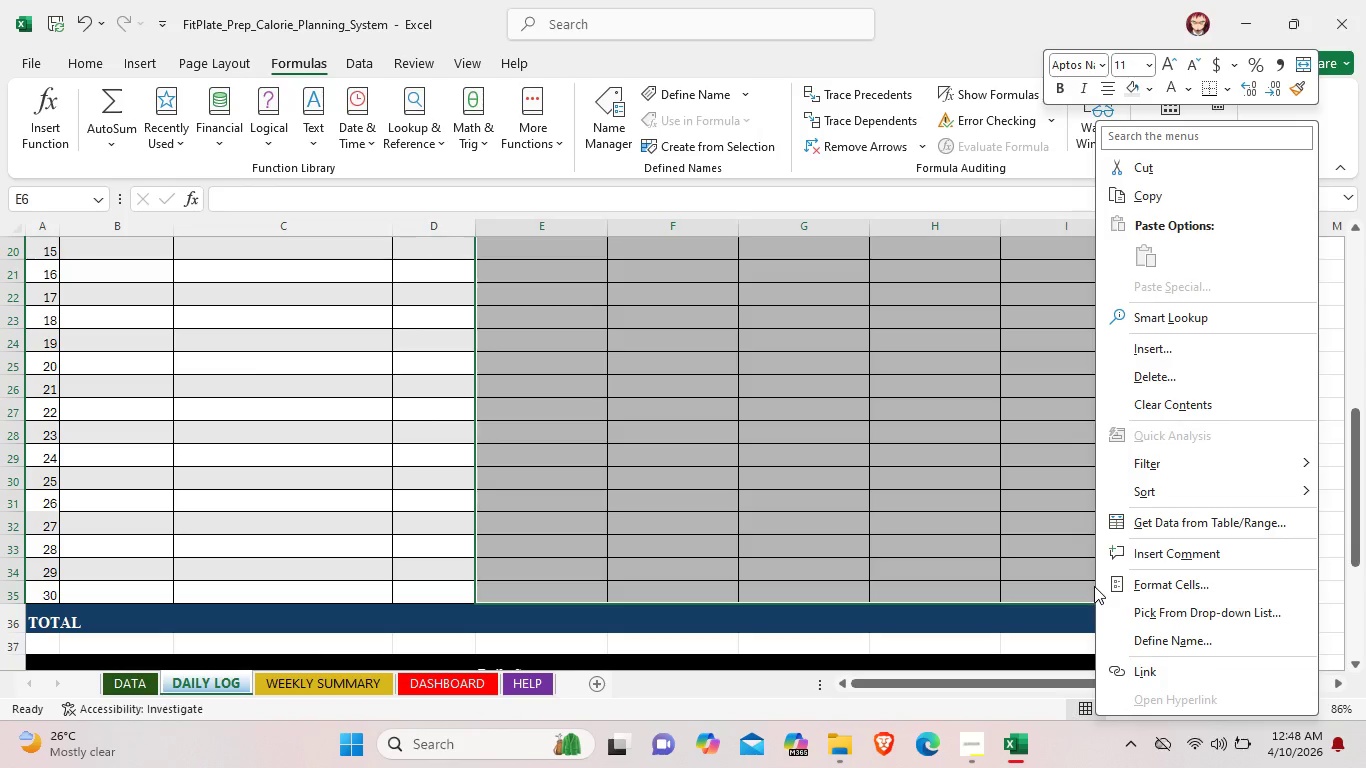 
mouse_move([1180, 472])
 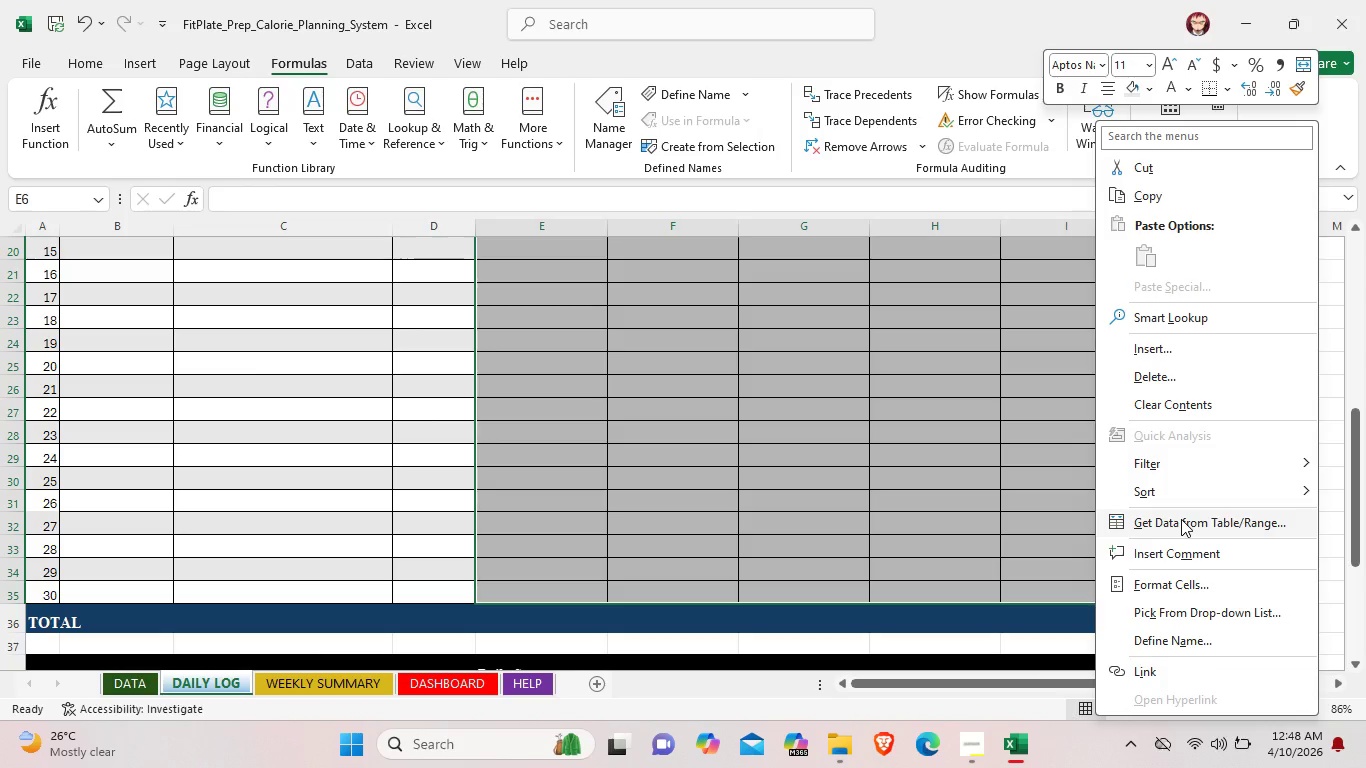 
left_click([1183, 521])
 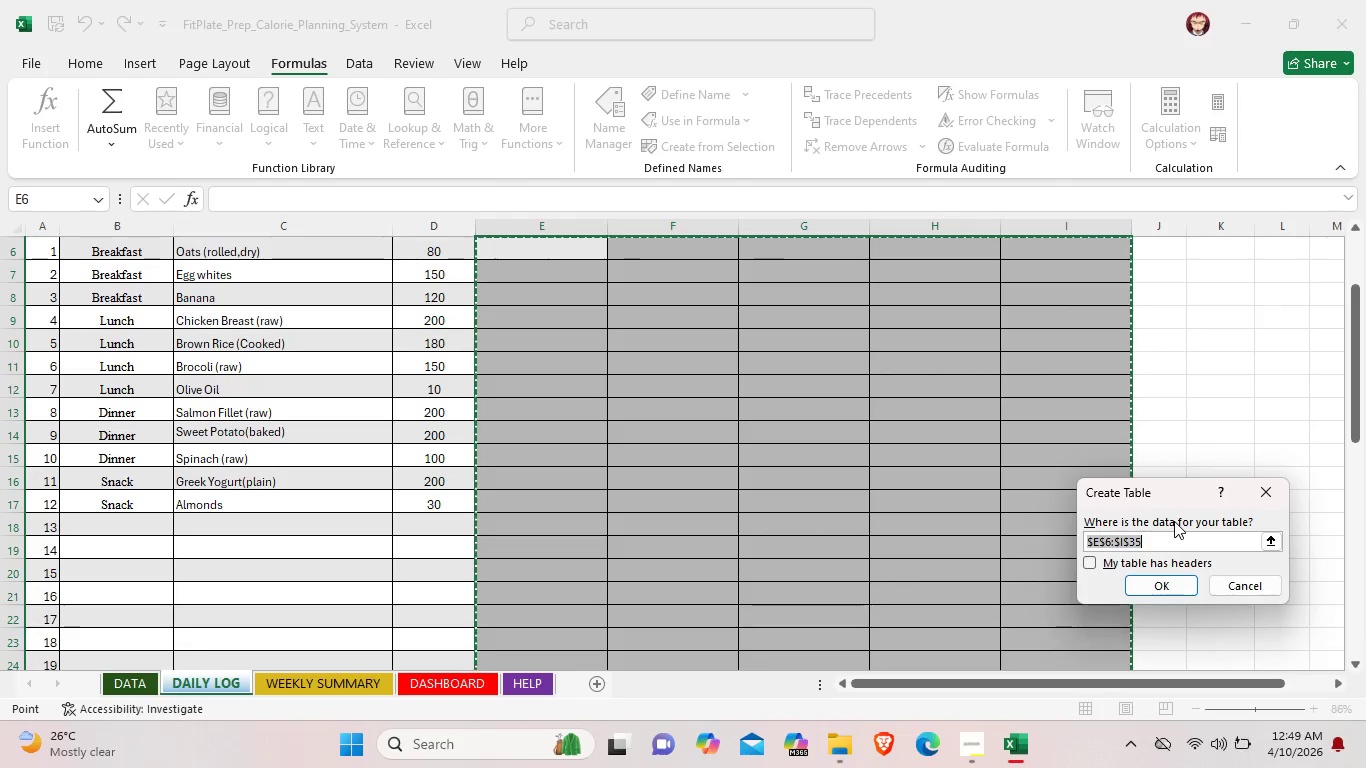 
wait(15.7)
 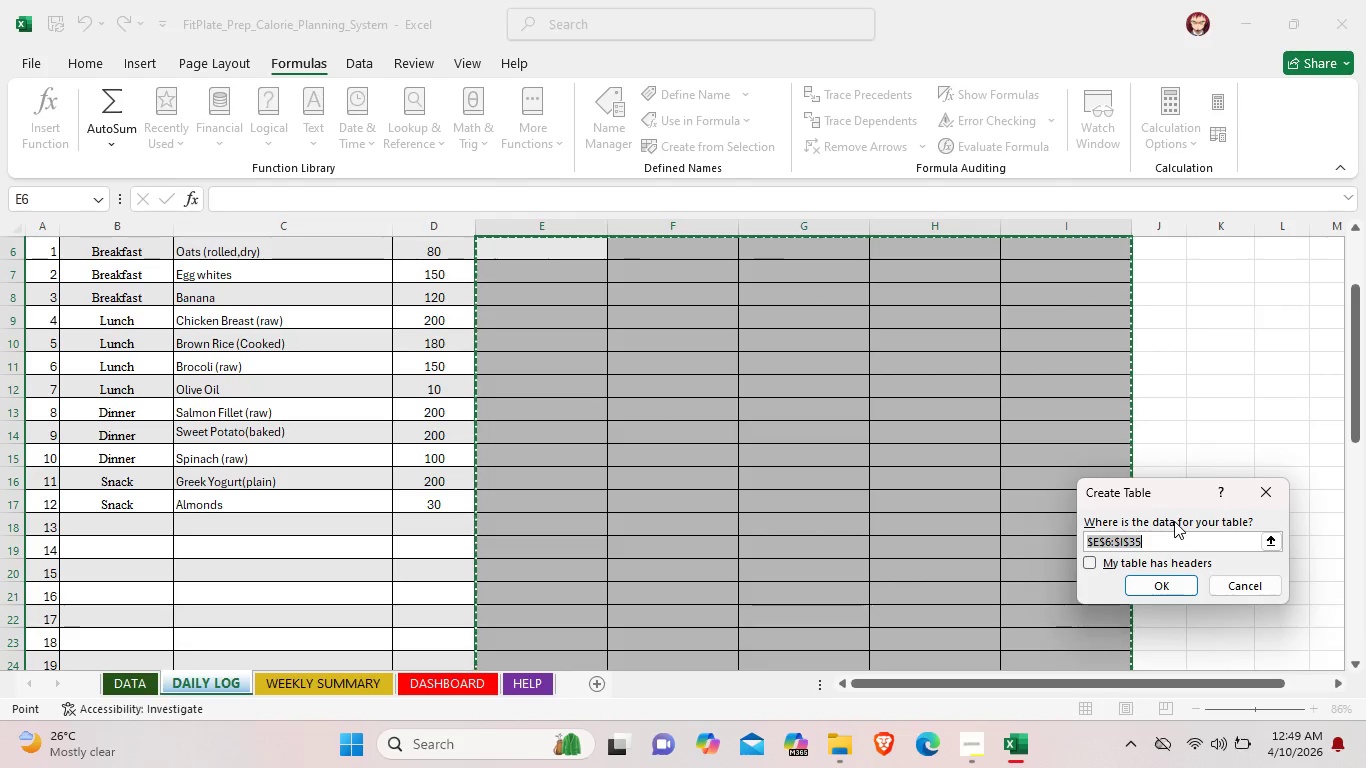 
left_click([1277, 540])
 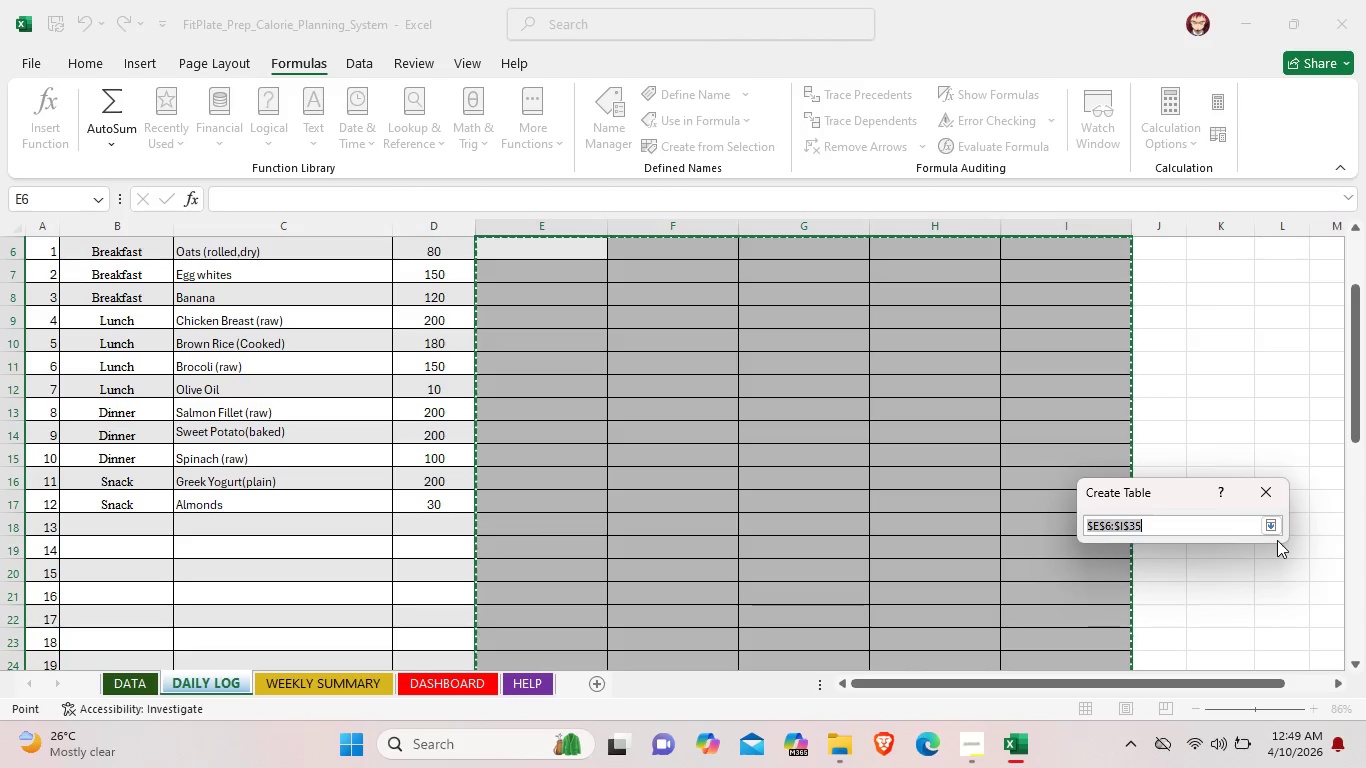 
left_click([1271, 524])
 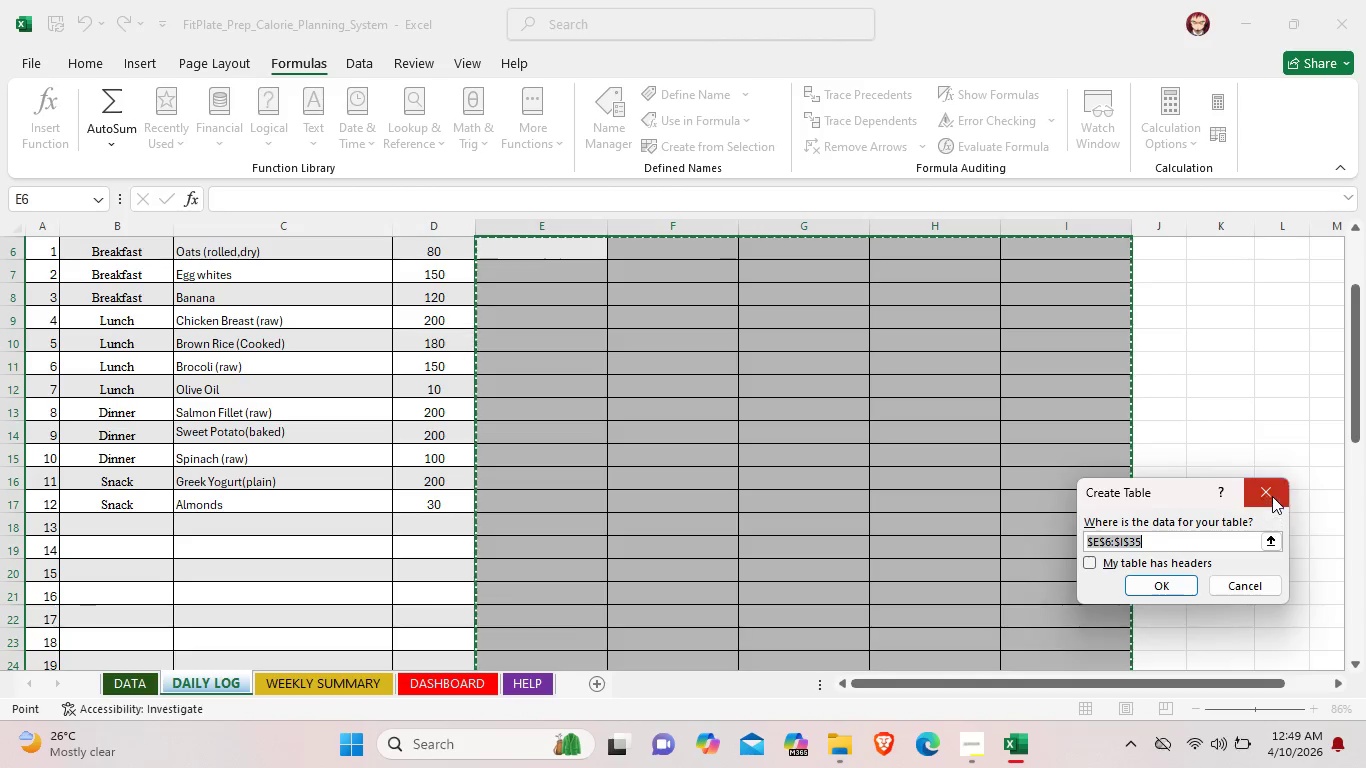 
left_click([1273, 493])
 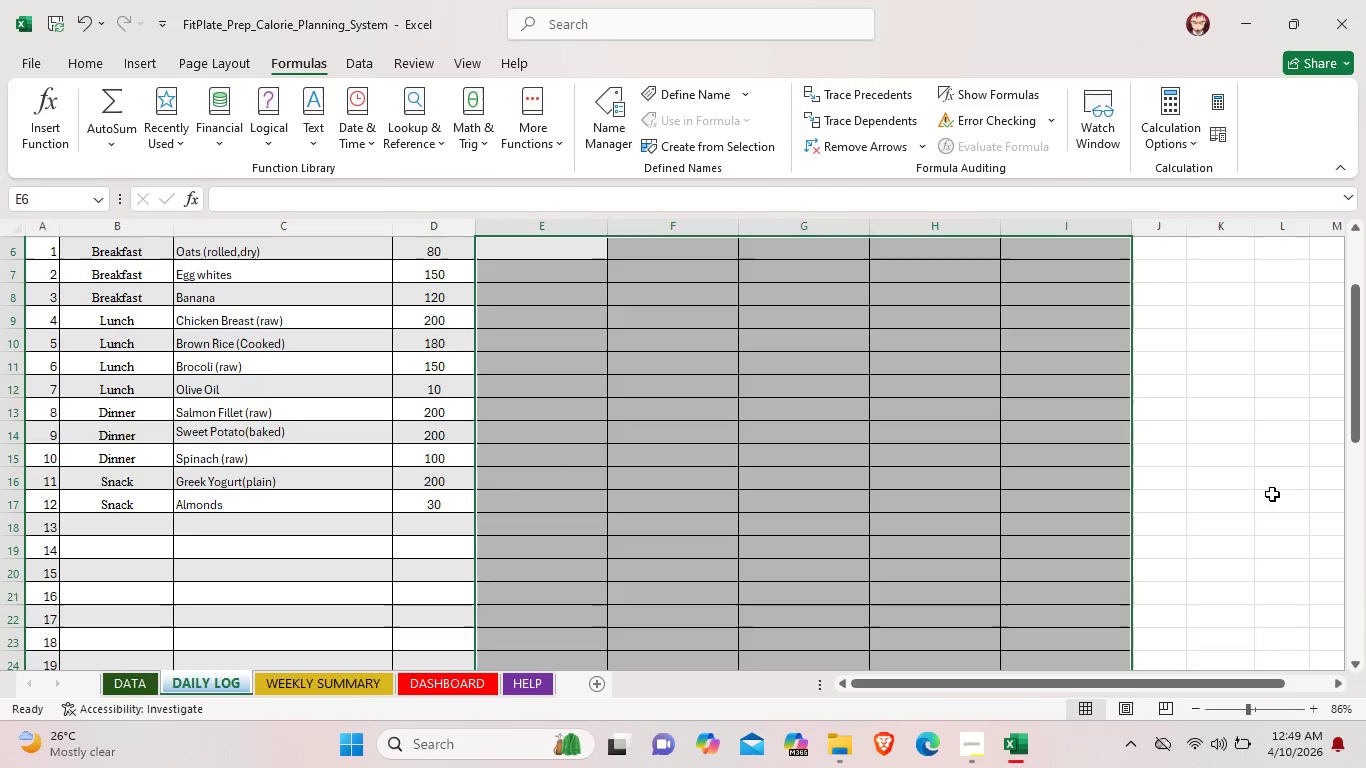 
left_click([1270, 495])
 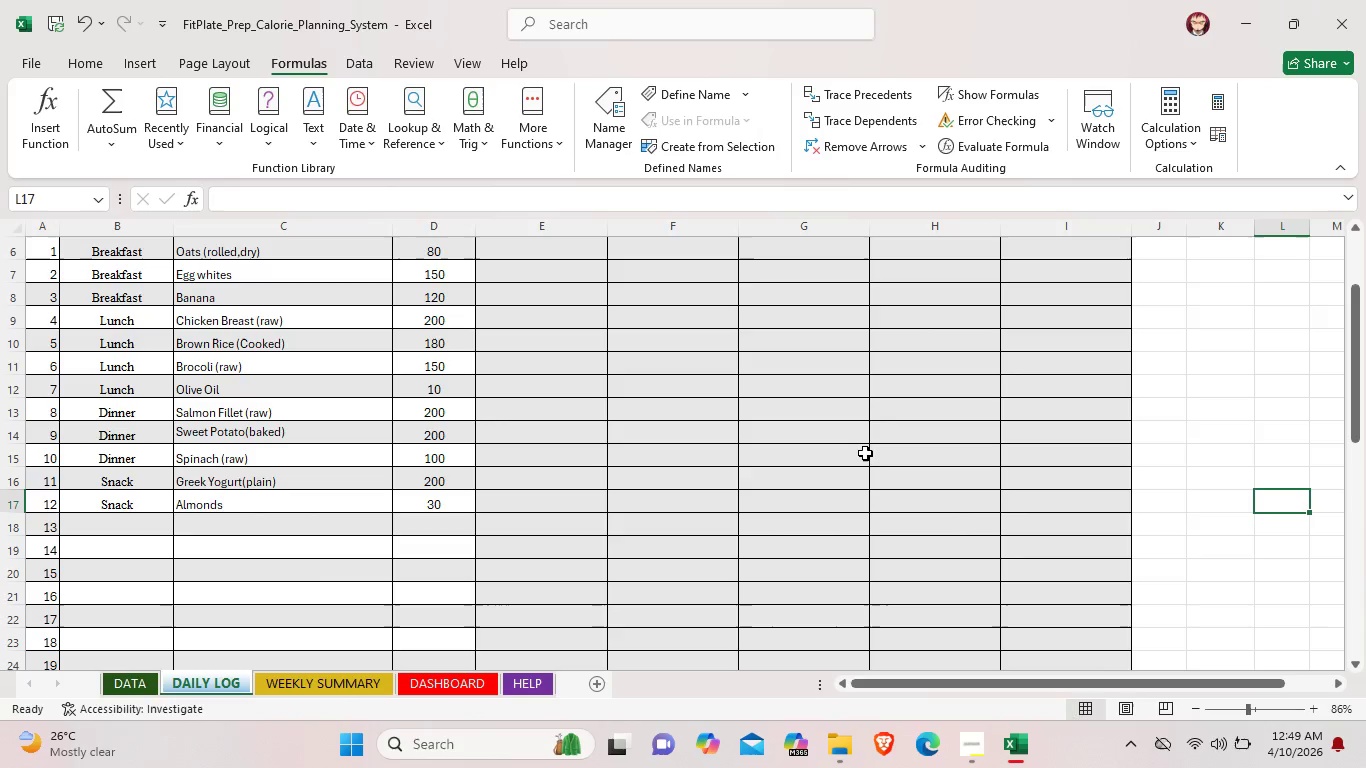 
wait(6.36)
 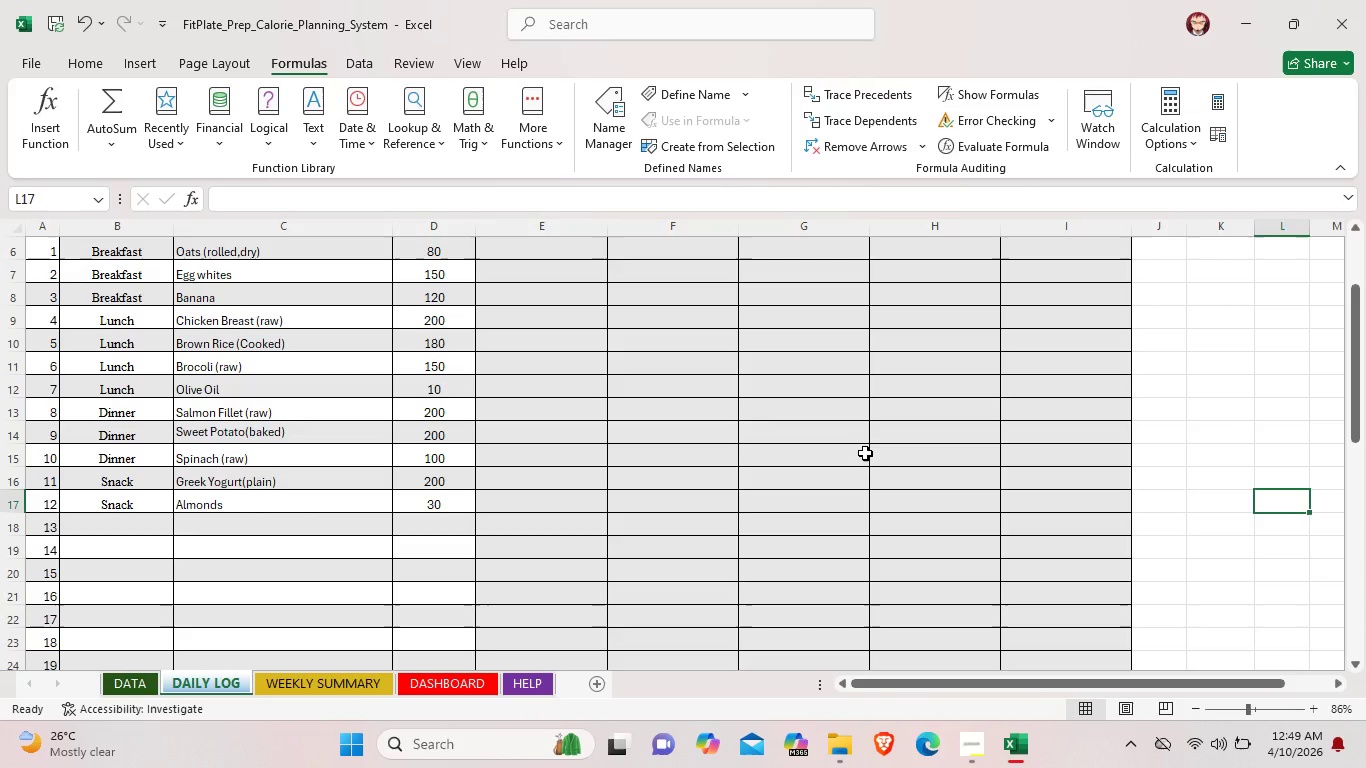 
left_click([173, 138])
 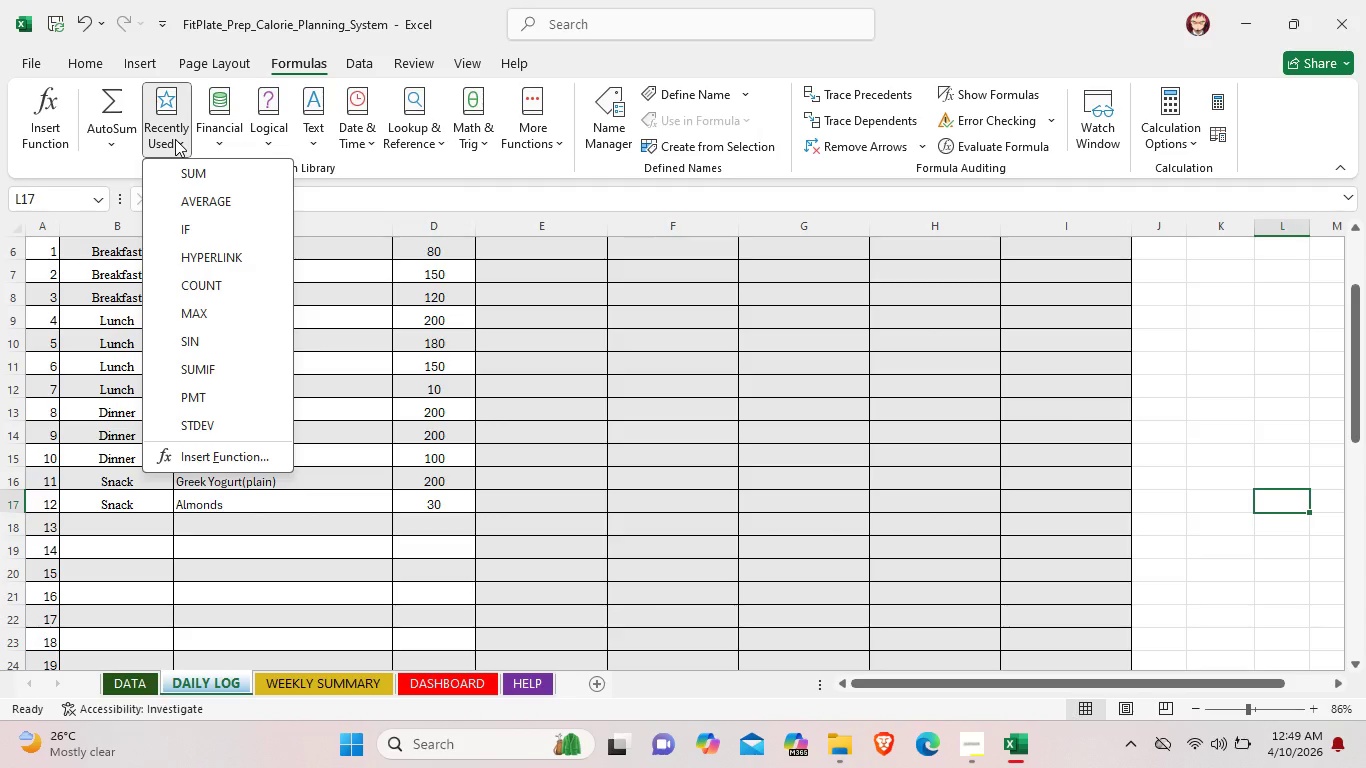 
mouse_move([209, 165])
 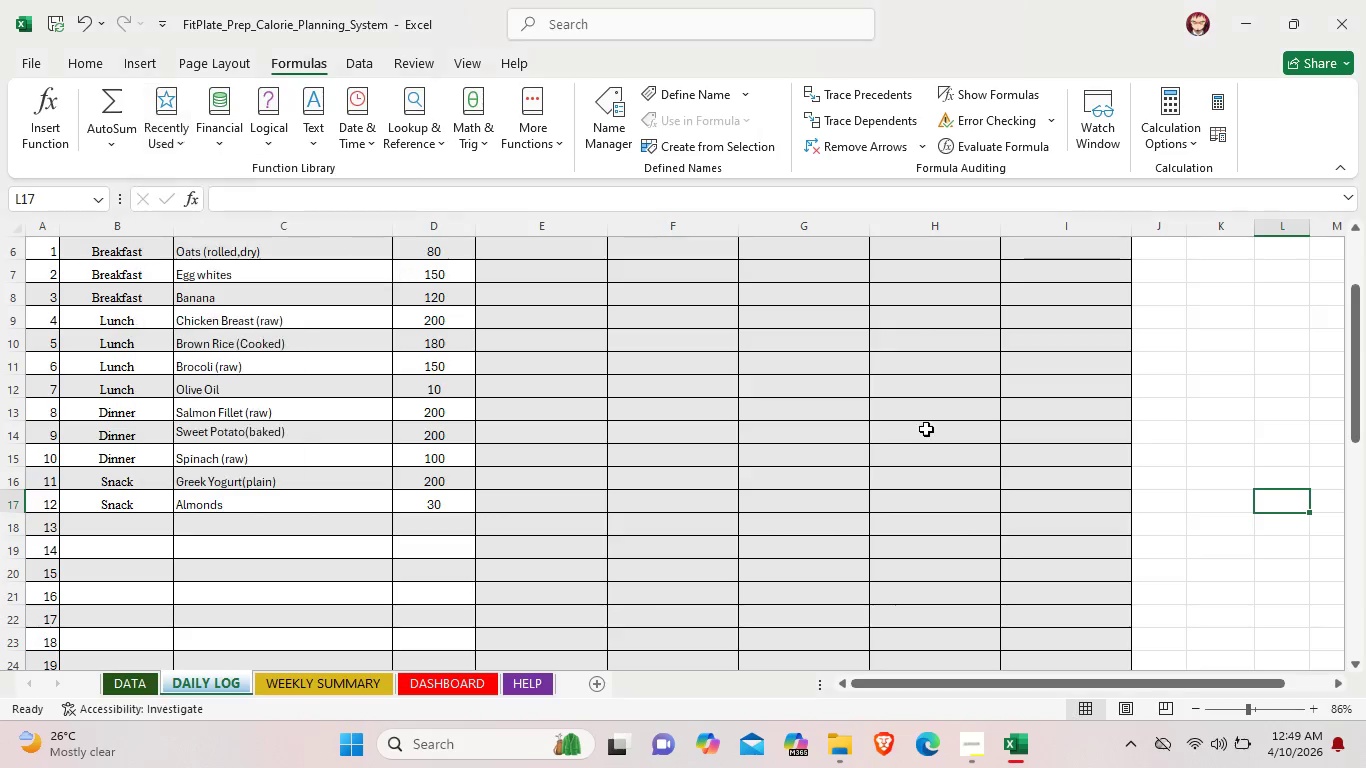 
left_click([926, 429])
 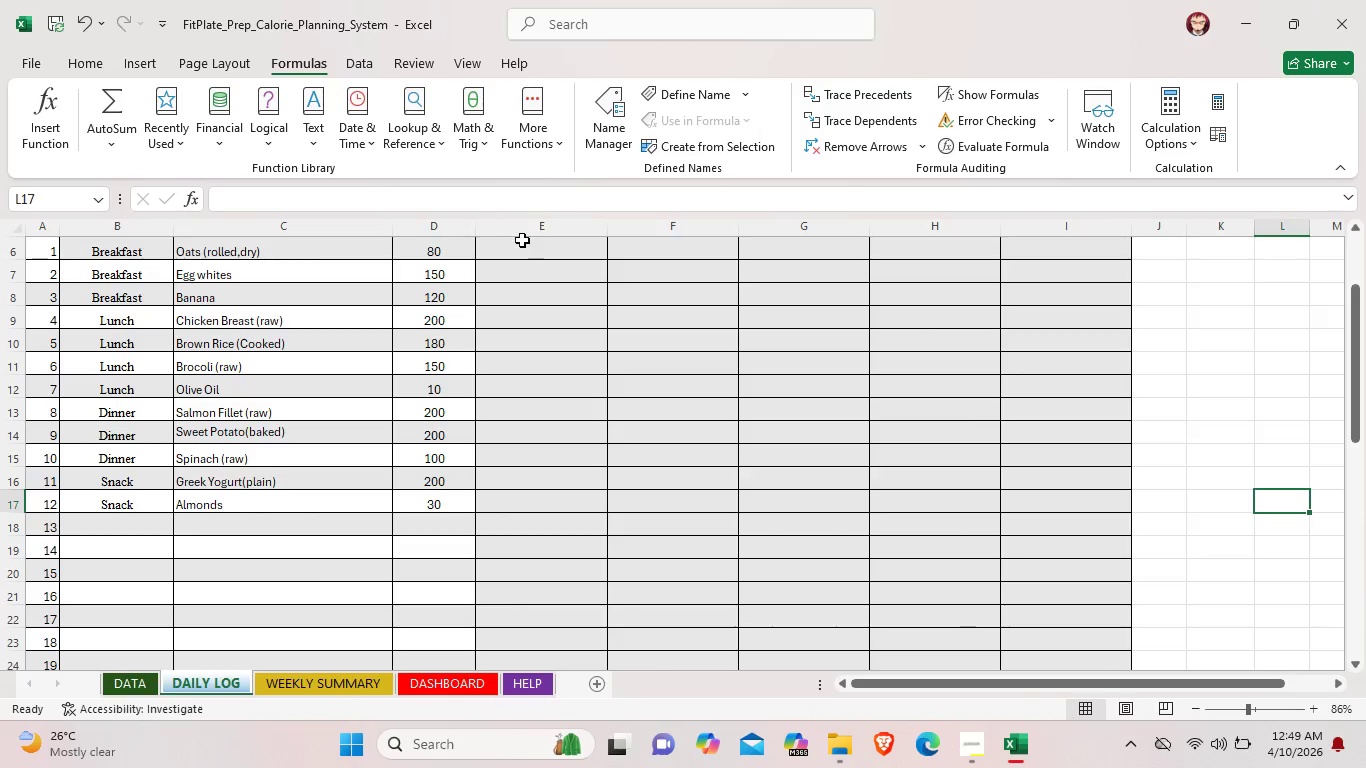 
left_click_drag(start_coordinate=[516, 239], to_coordinate=[1083, 624])
 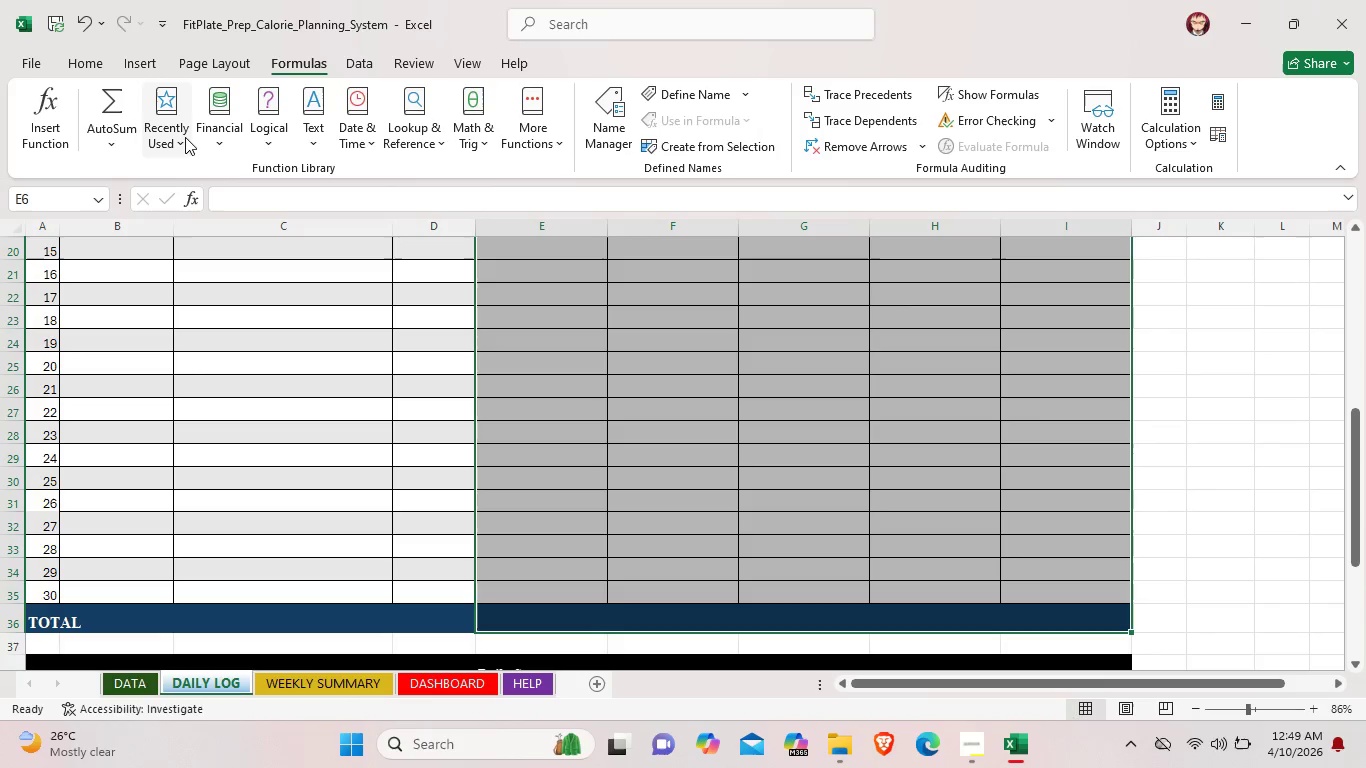 
left_click([176, 139])
 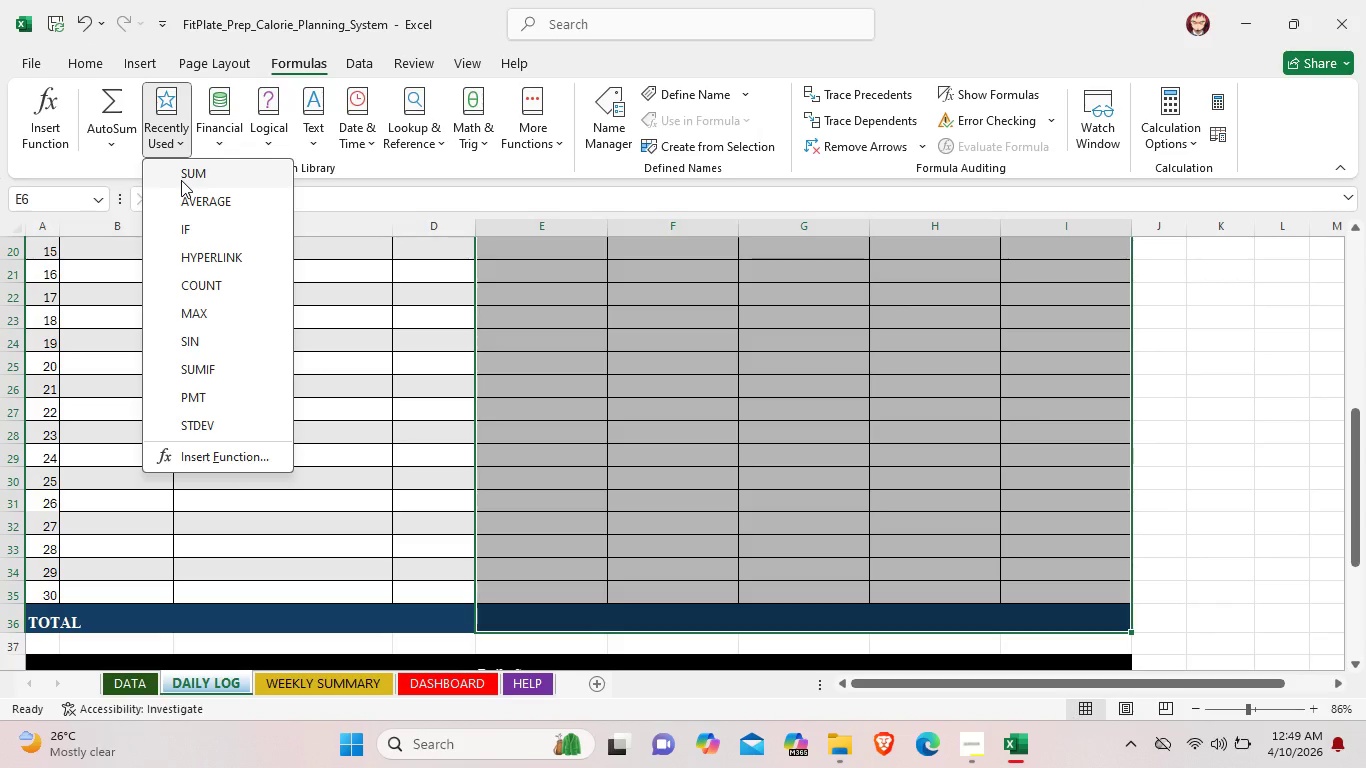 
left_click([181, 180])
 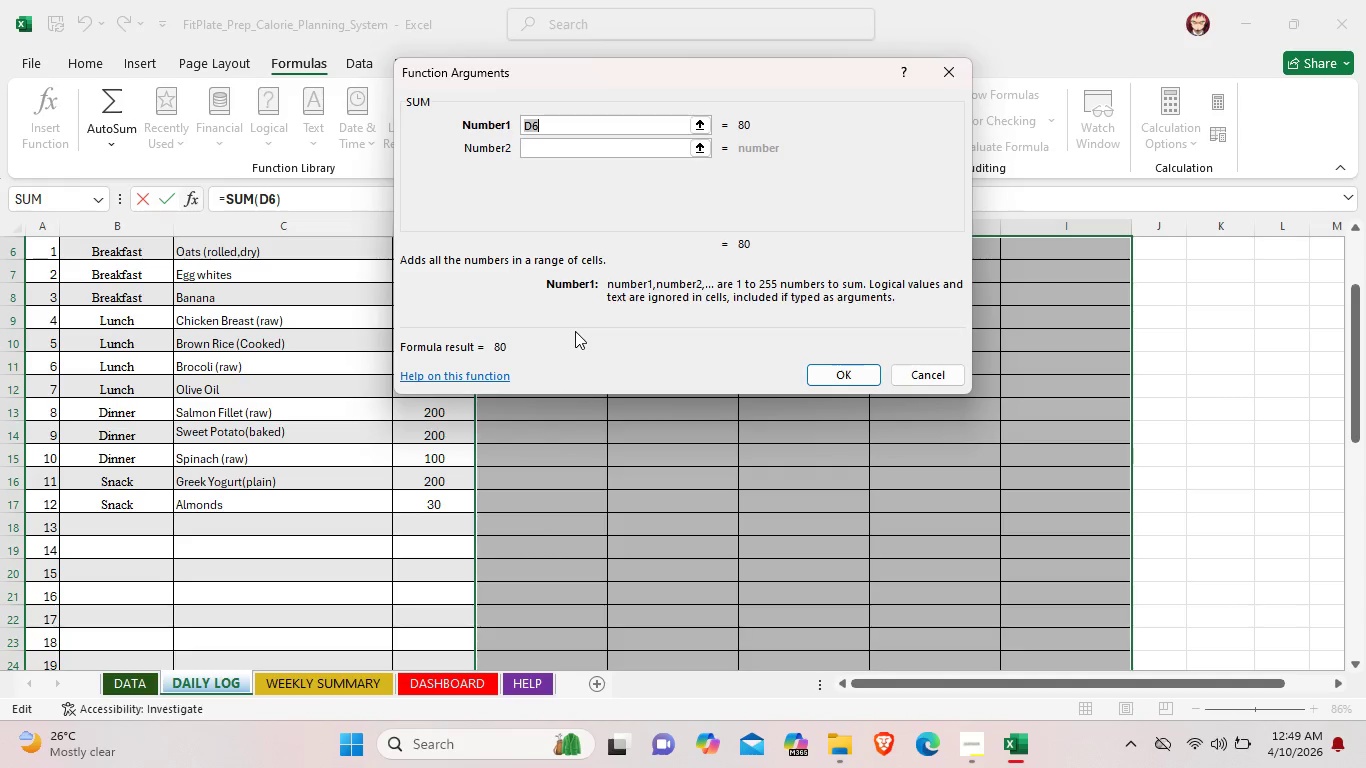 
wait(14.45)
 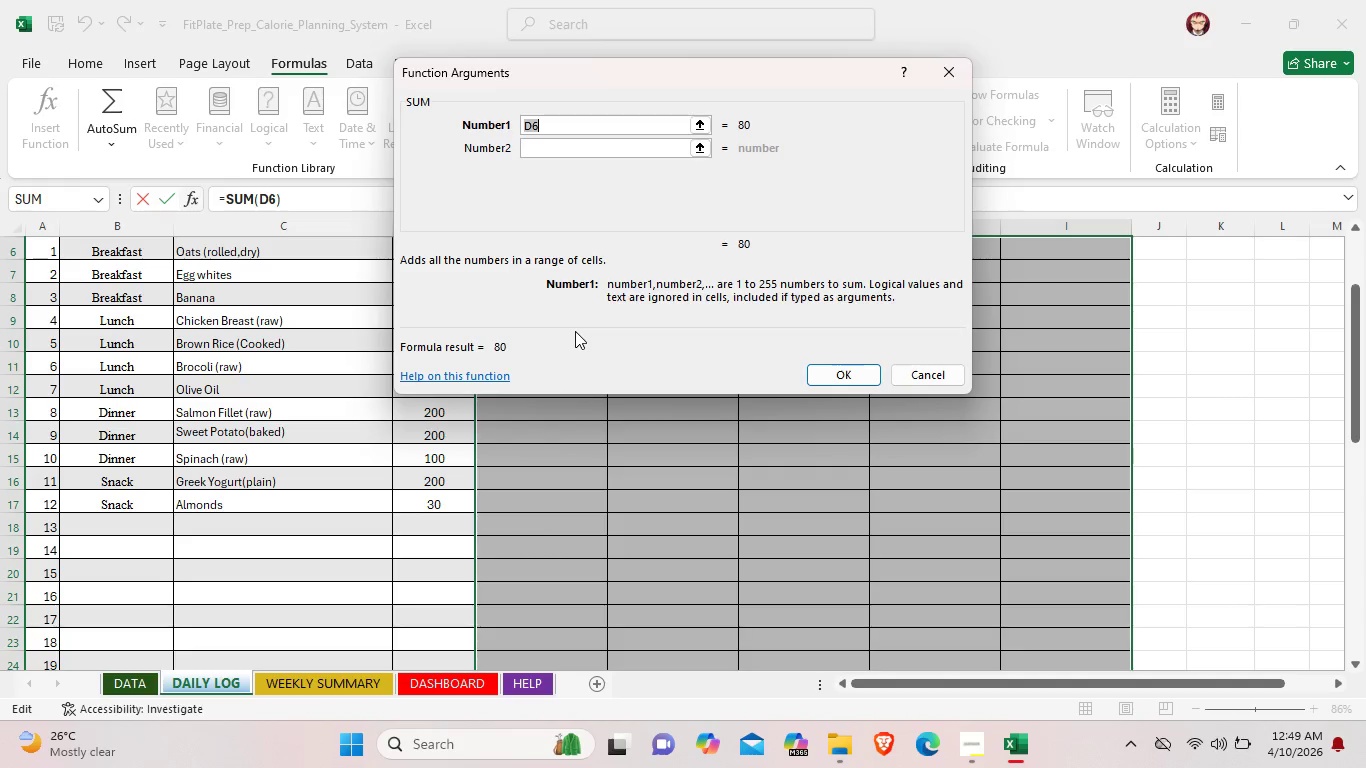 
left_click([830, 369])
 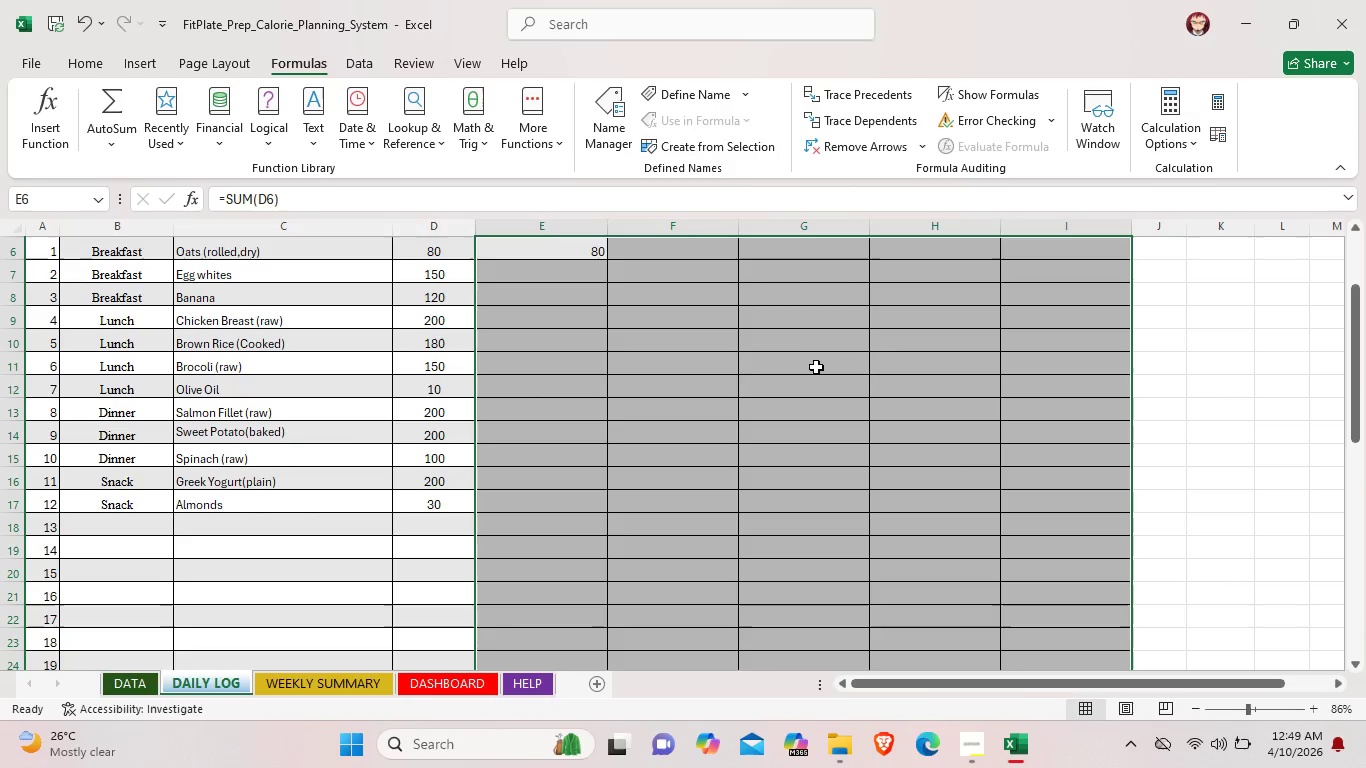 
left_click([694, 257])
 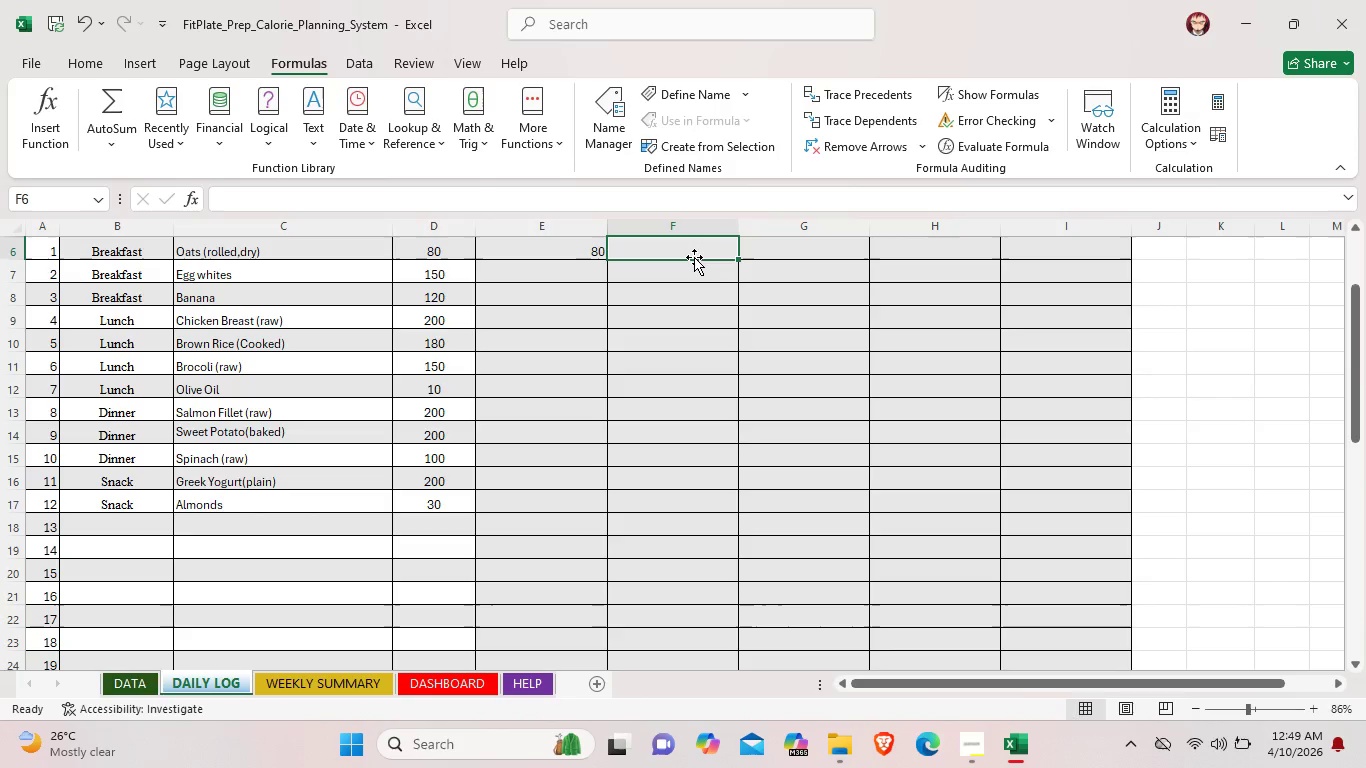 
double_click([694, 257])
 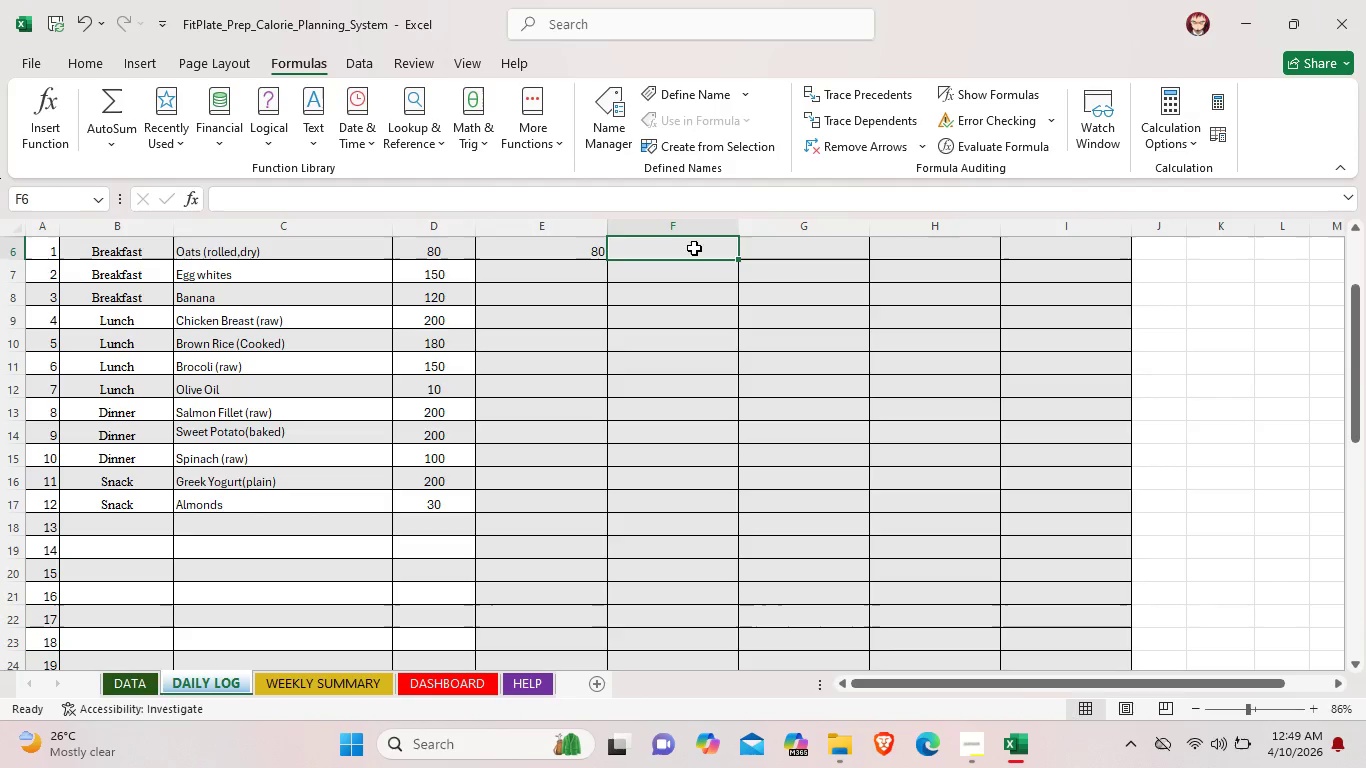 
double_click([694, 248])
 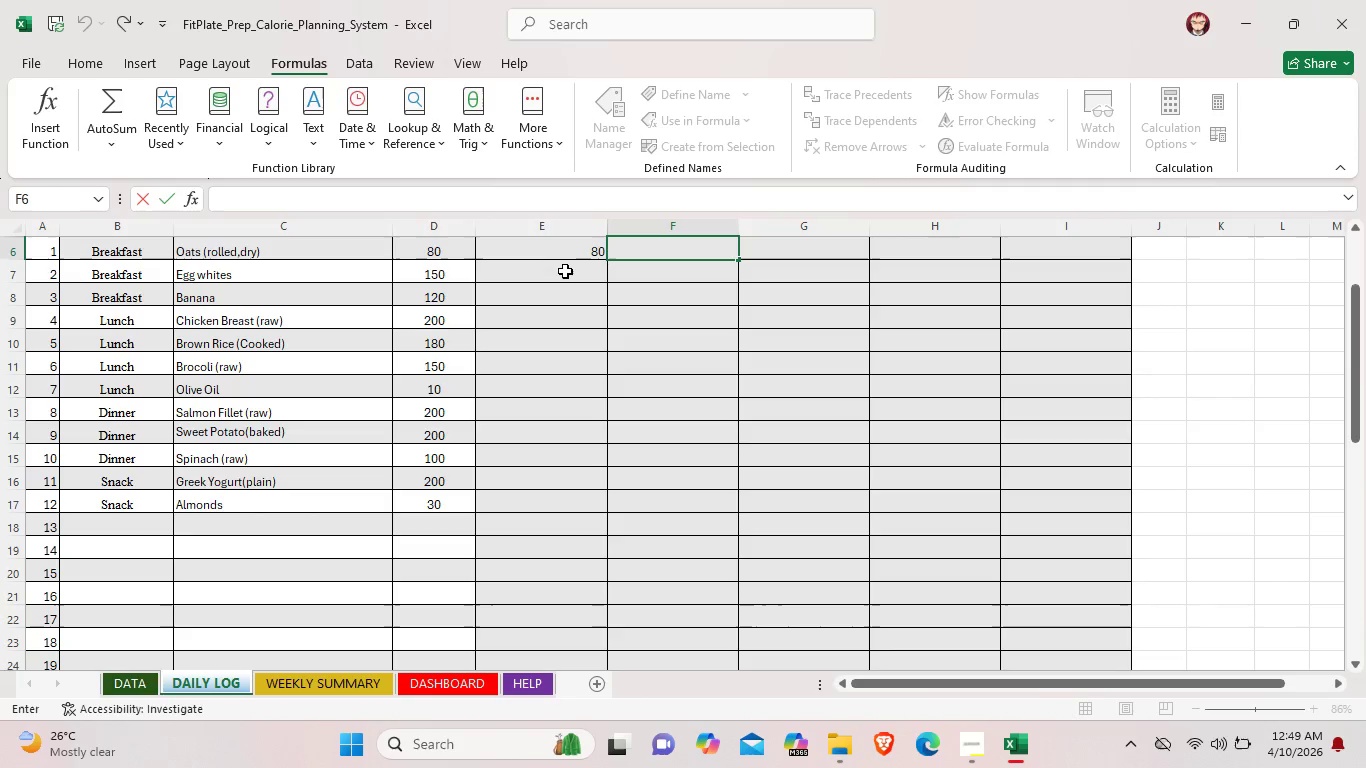 
scroll: coordinate [573, 392], scroll_direction: up, amount: 2.0
 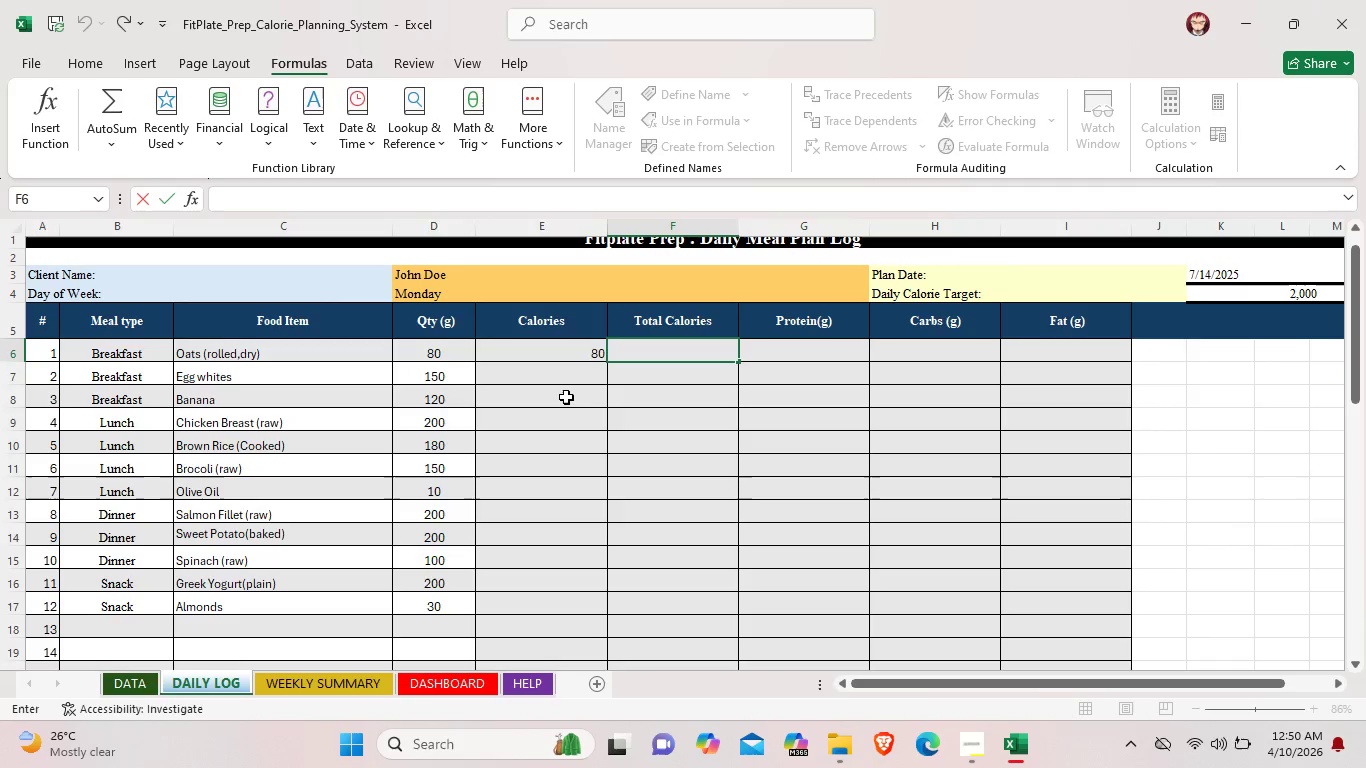 
left_click([561, 364])
 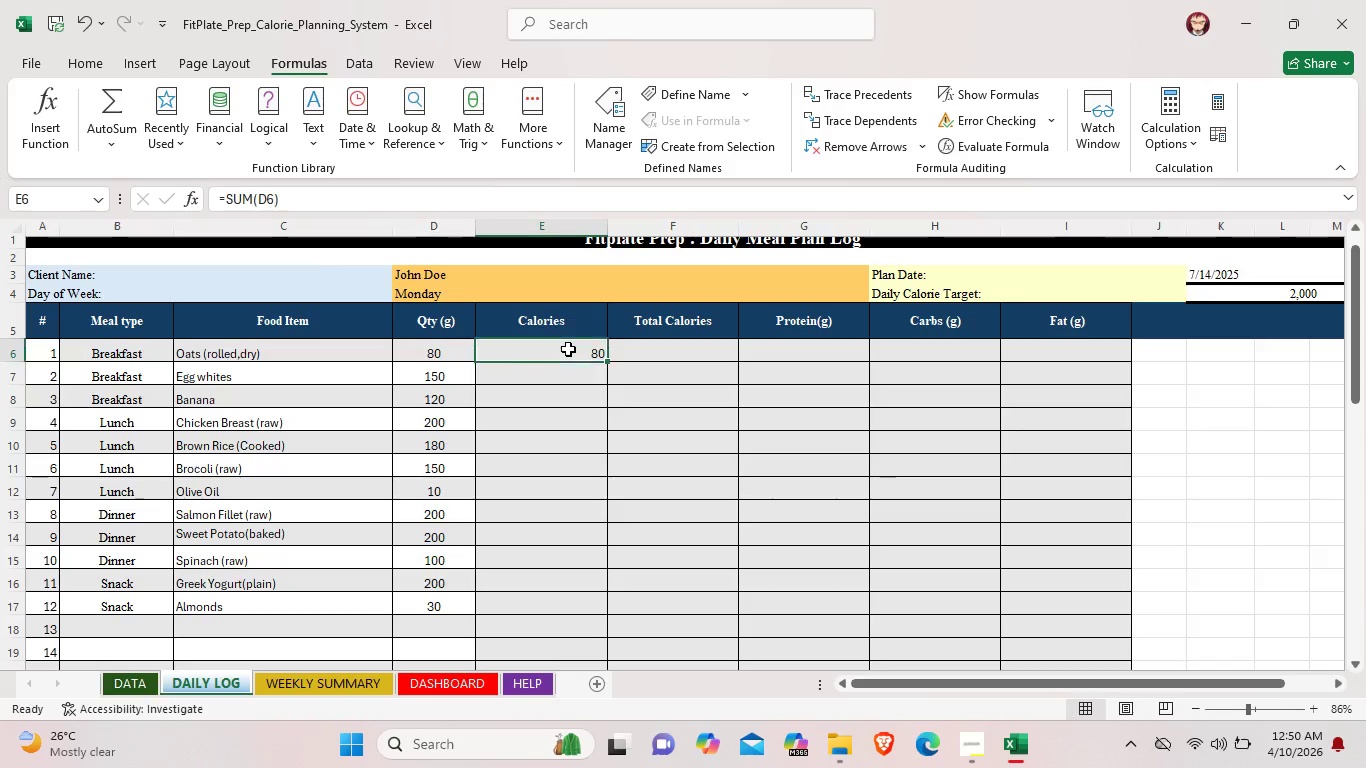 
double_click([568, 349])
 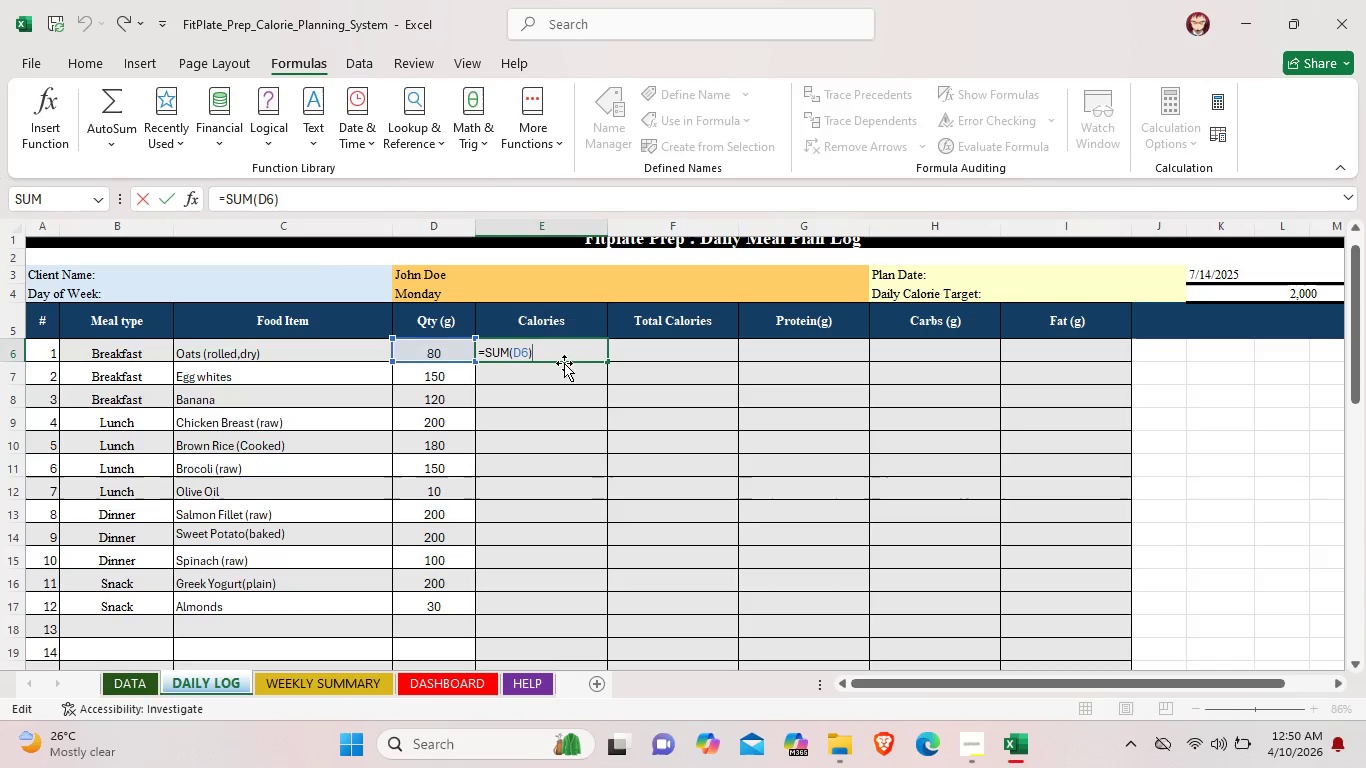 
left_click([553, 383])
 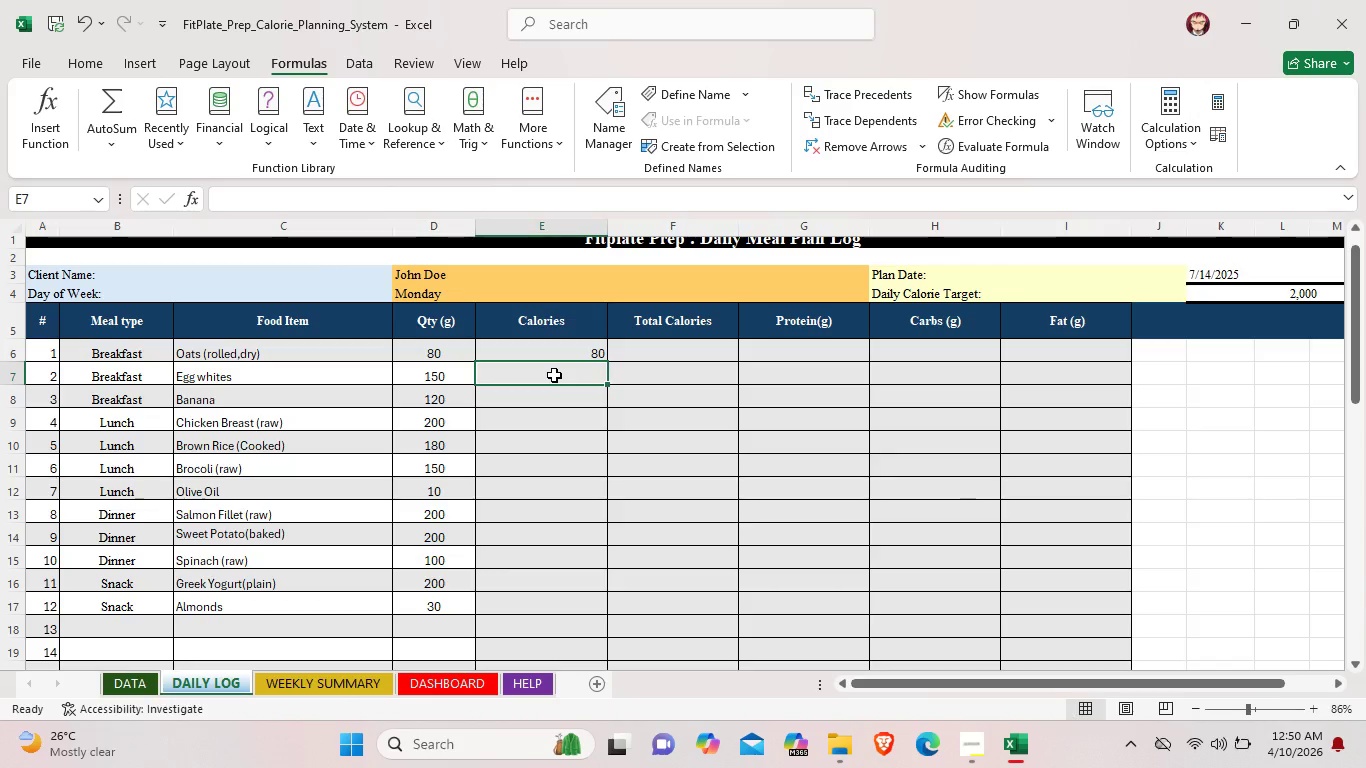 
double_click([554, 375])
 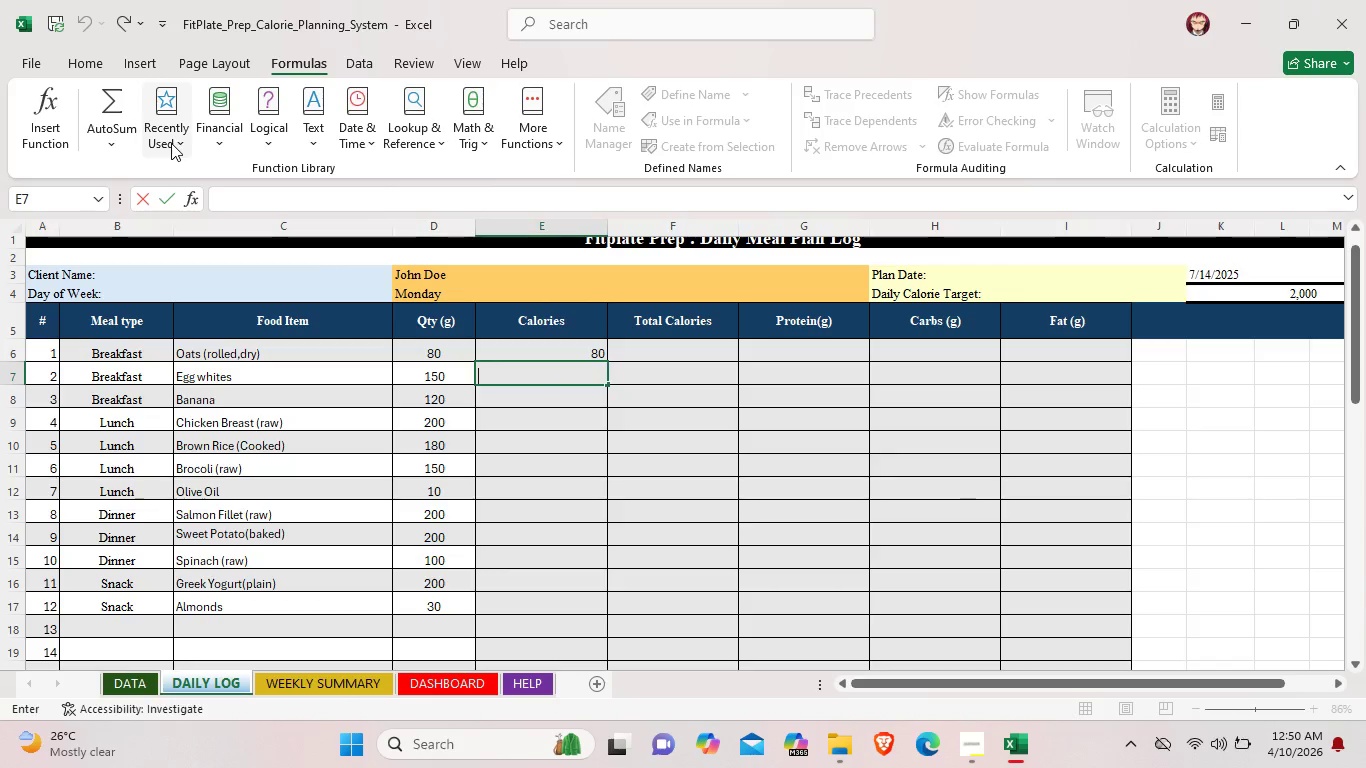 
left_click([184, 146])
 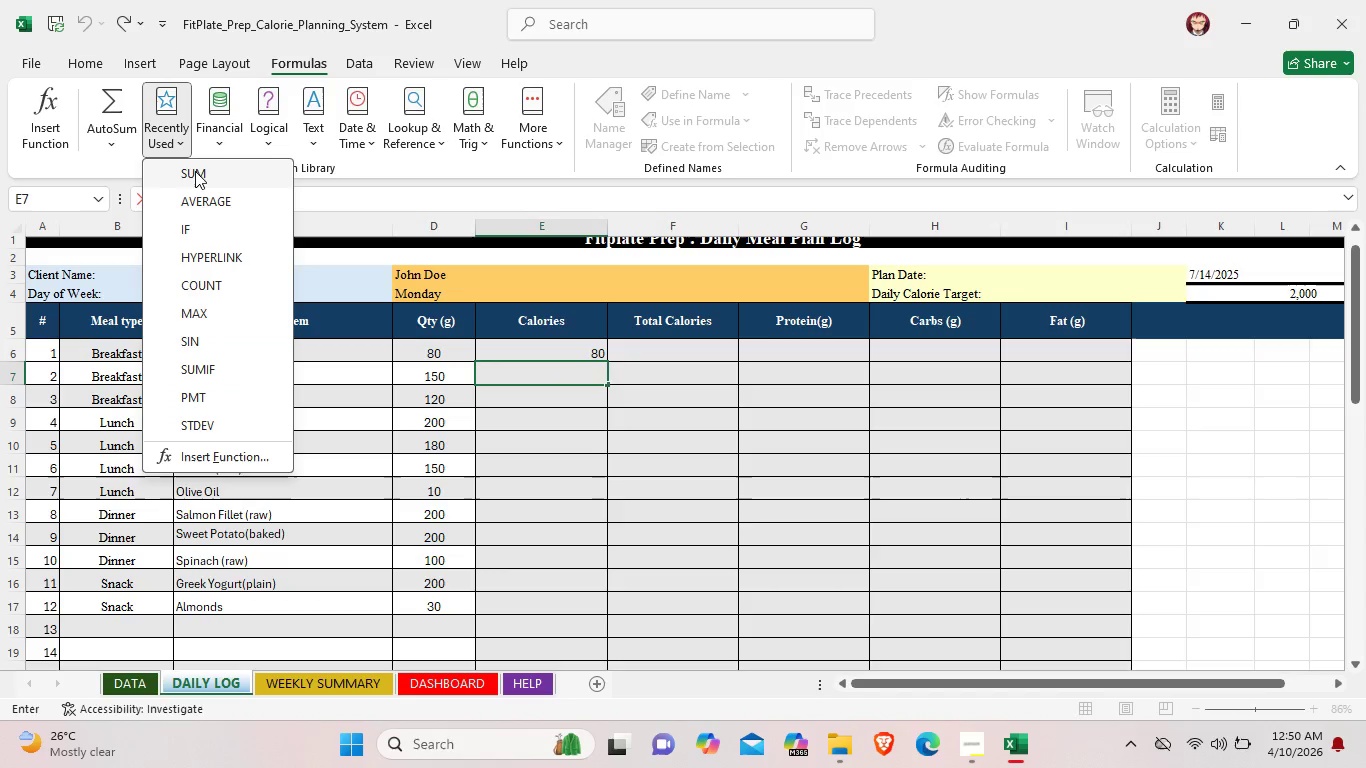 
left_click([195, 171])
 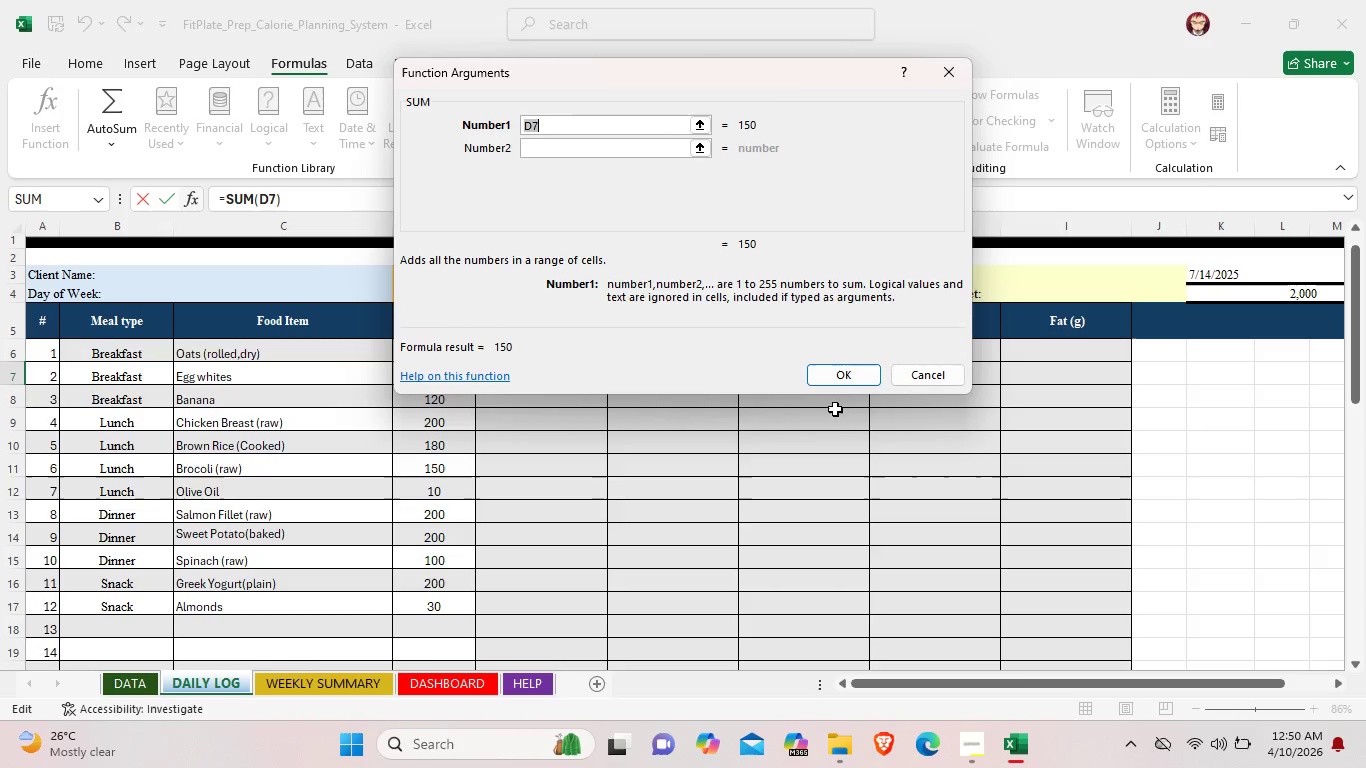 
left_click([843, 384])
 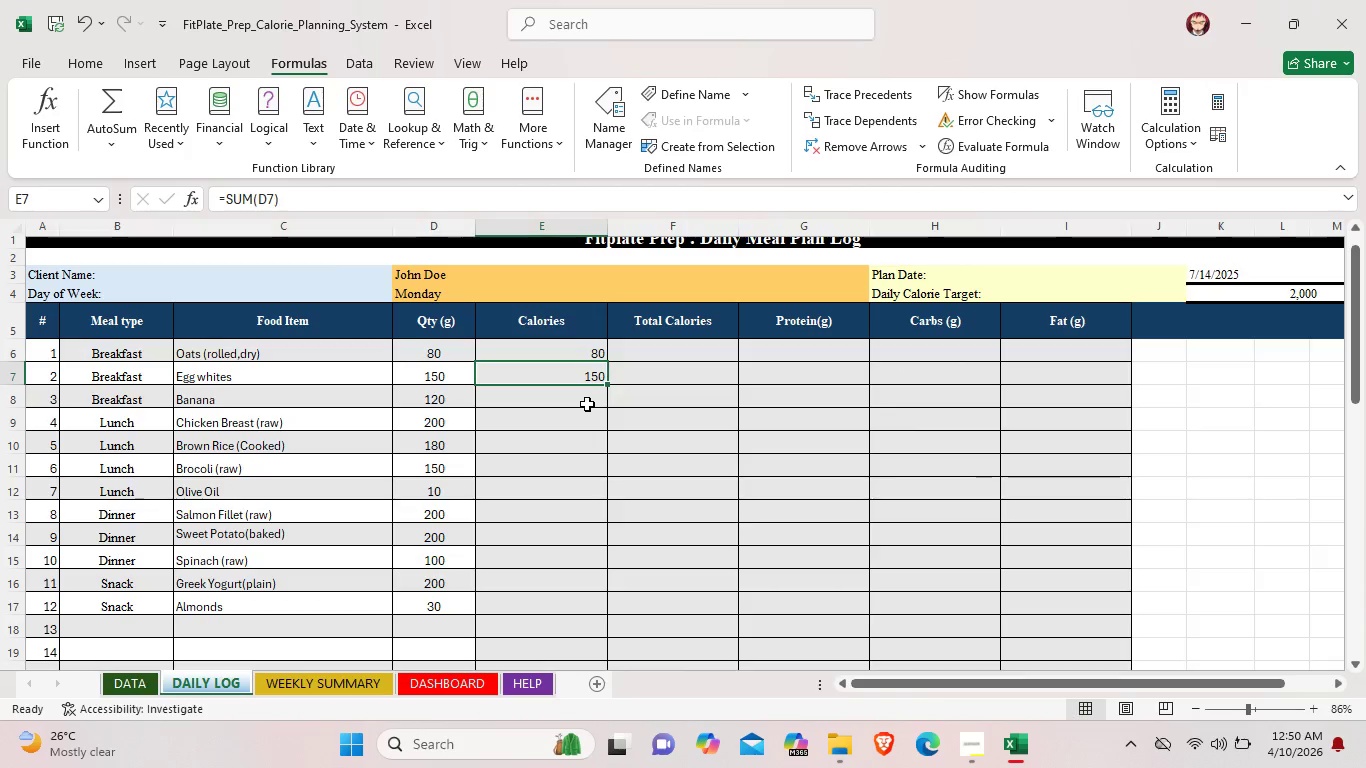 
left_click([589, 355])
 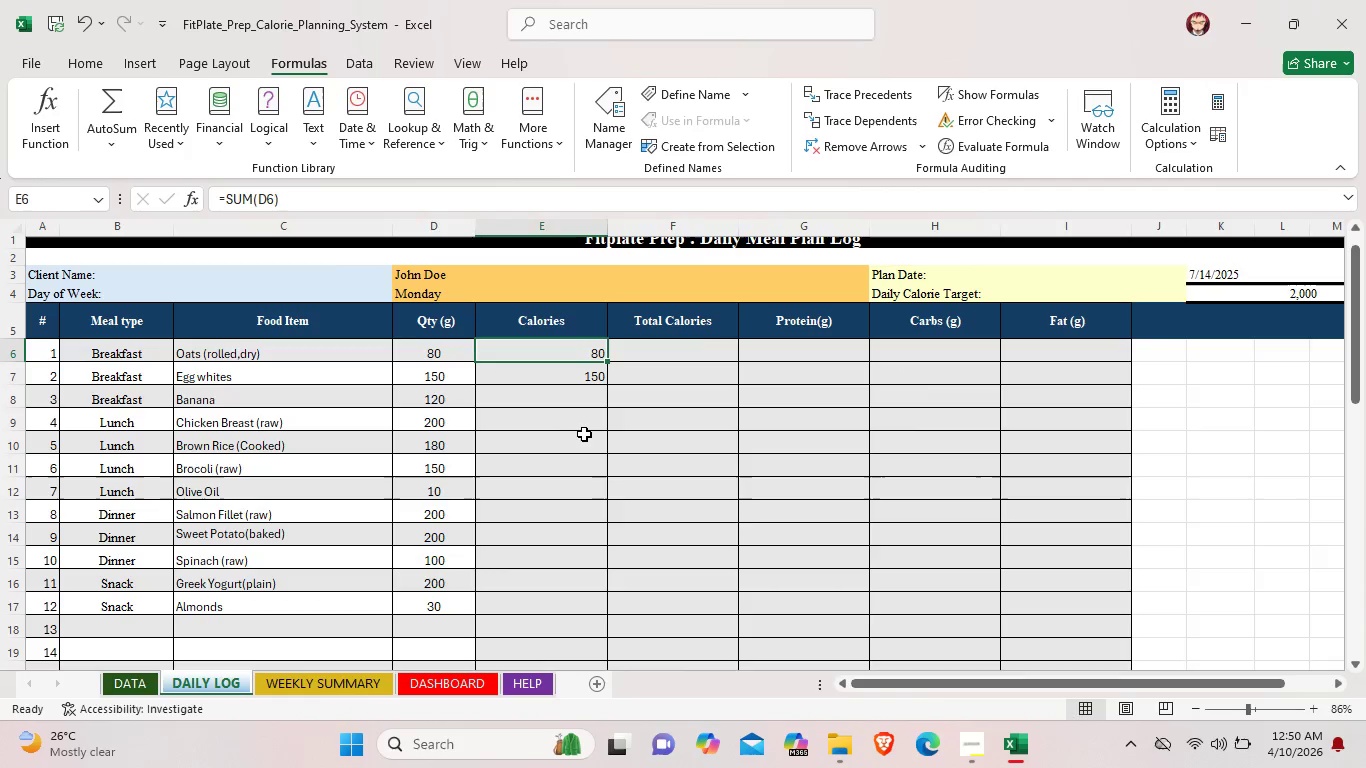 
left_click([546, 430])
 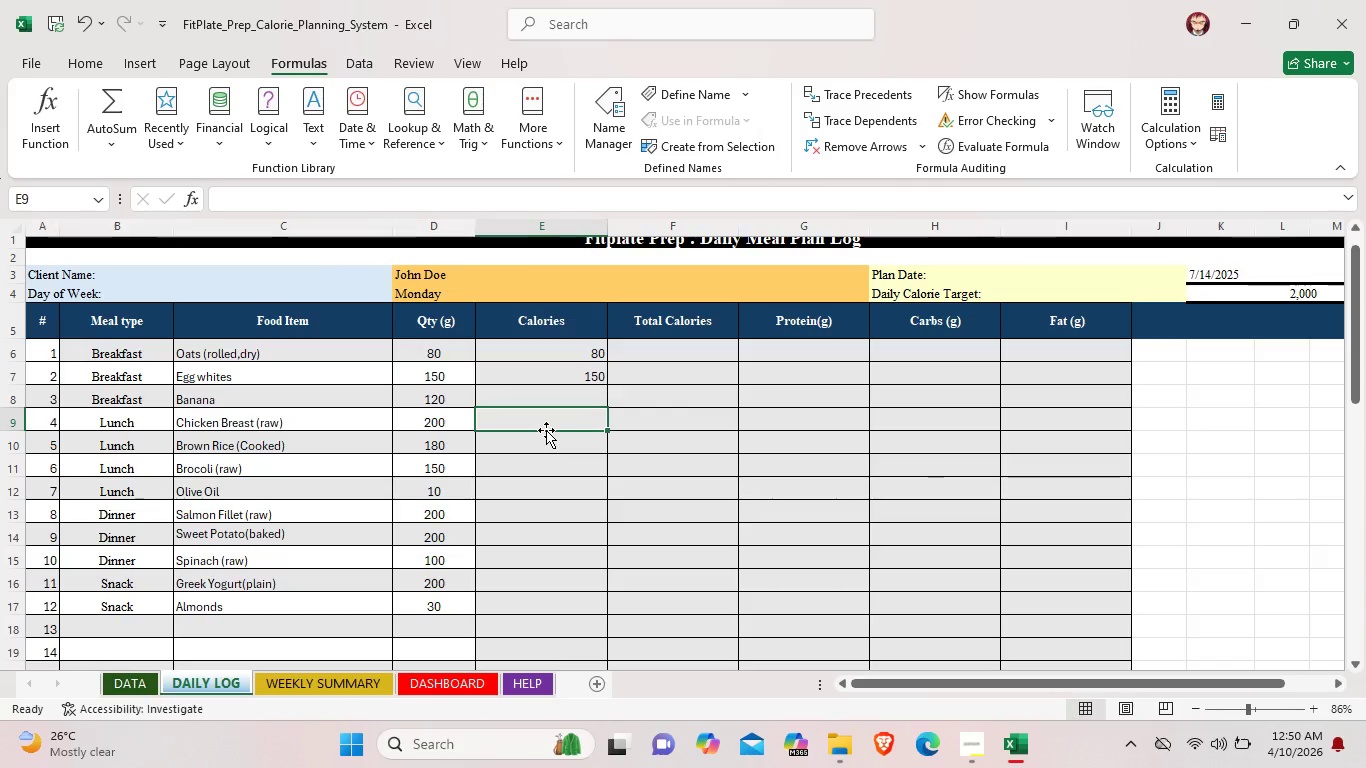 
wait(7.06)
 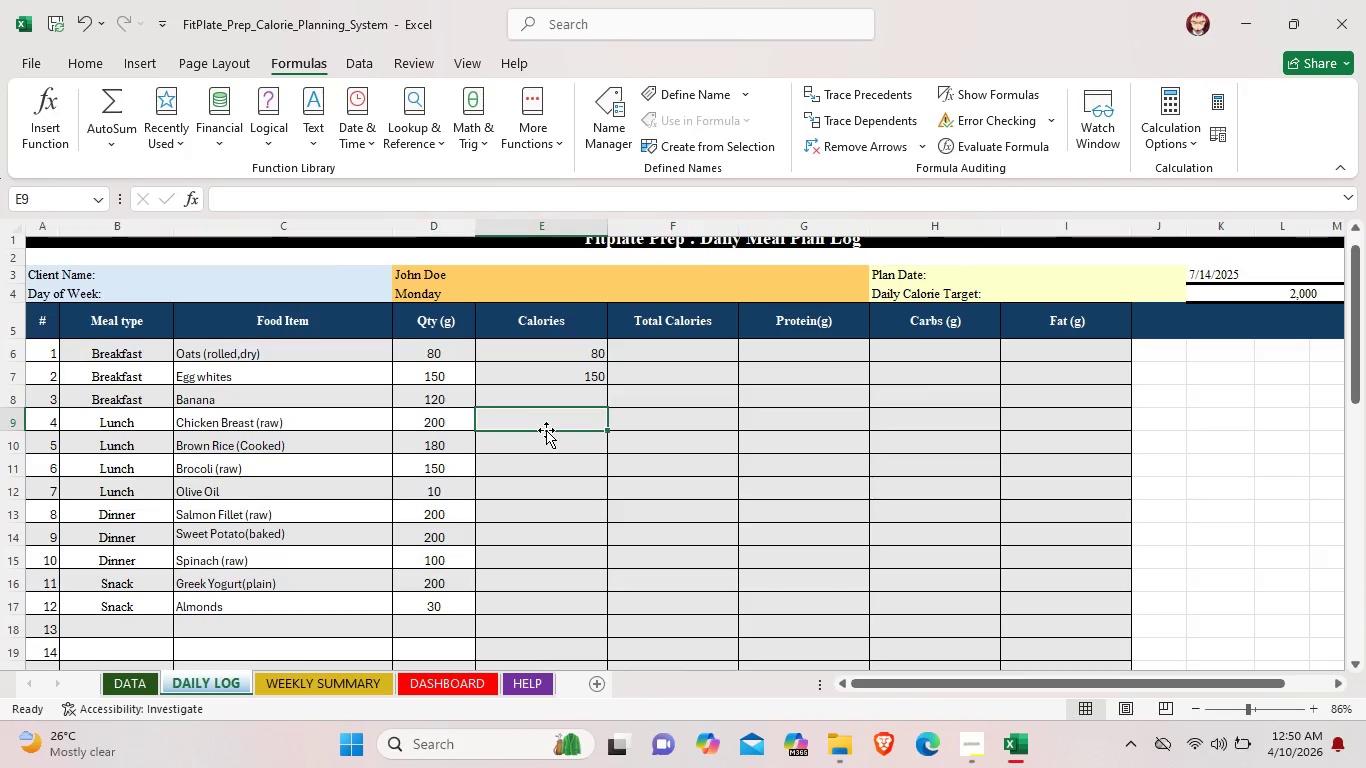 
key(Control+Z)
 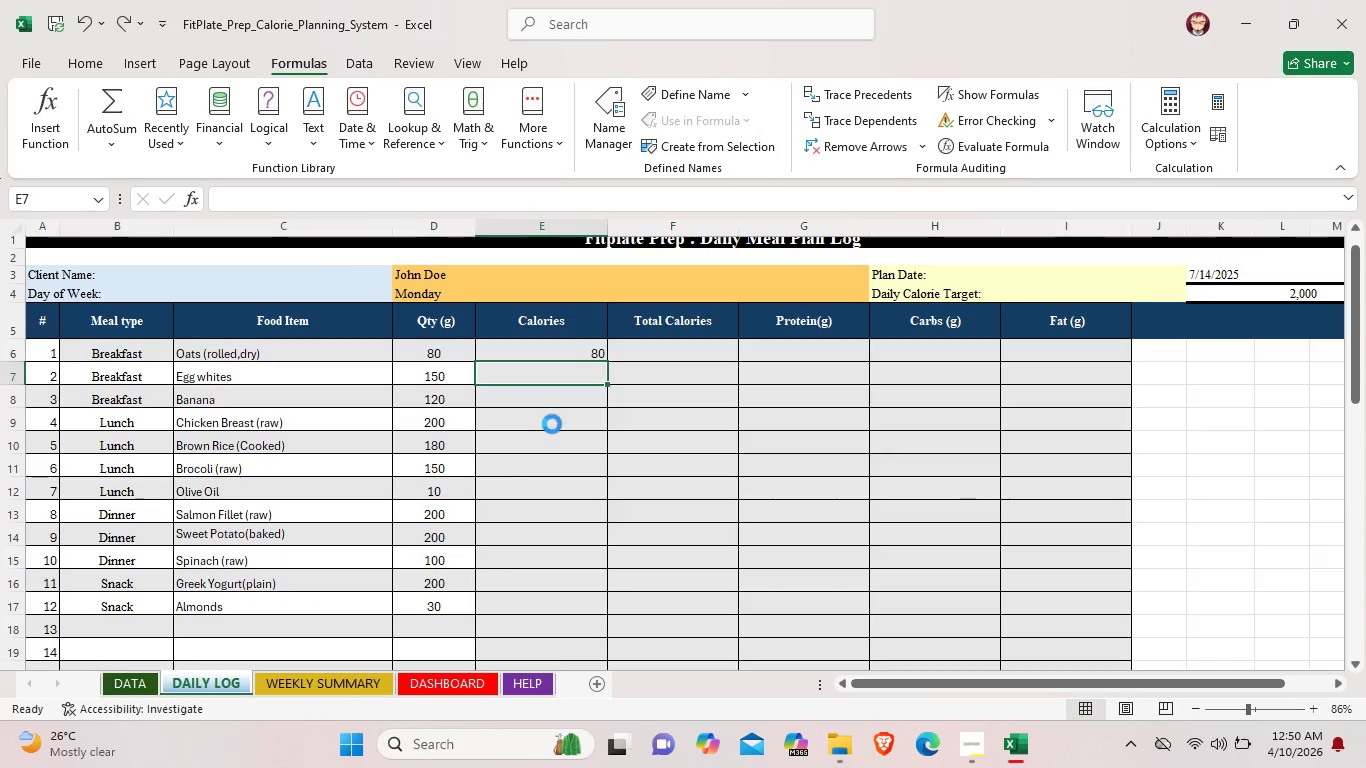 
key(Control+Z)
 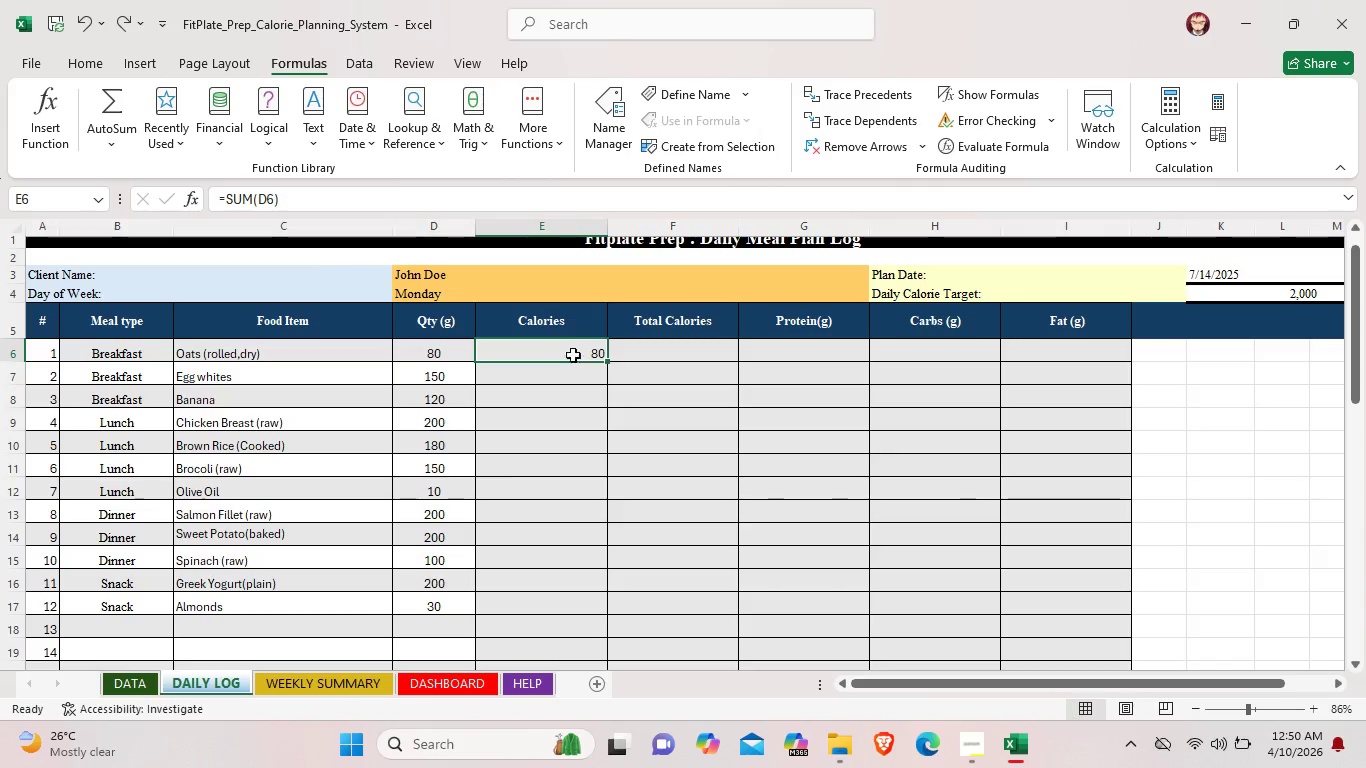 
left_click([578, 350])
 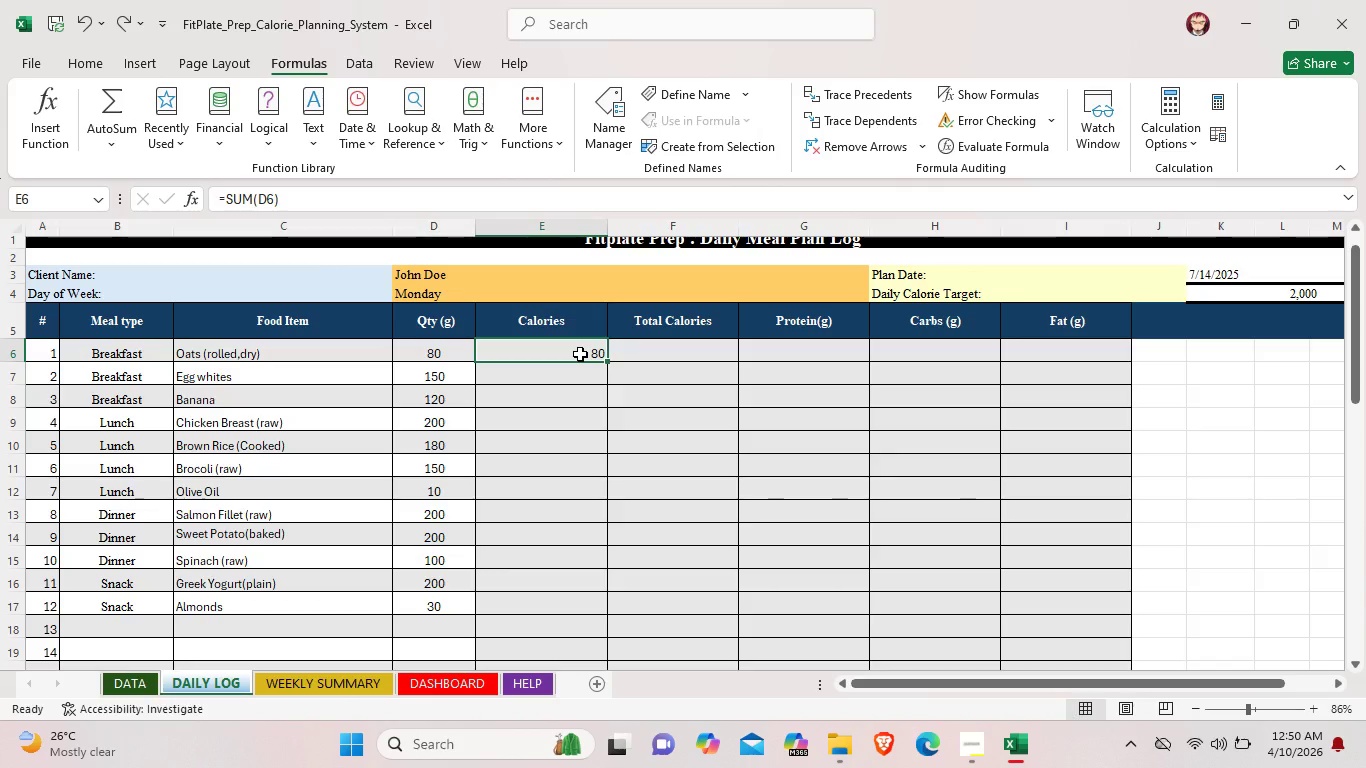 
key(Control+Z)
 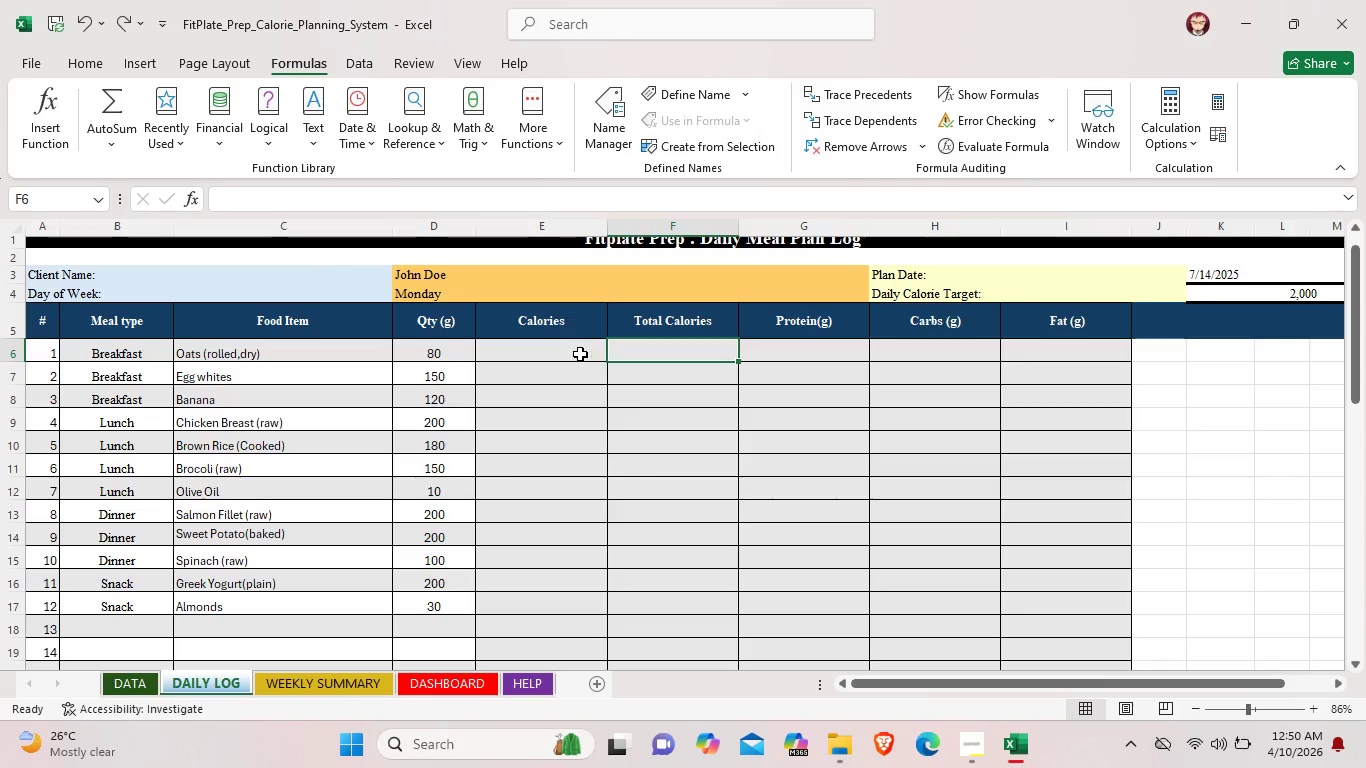 
key(Control+Z)
 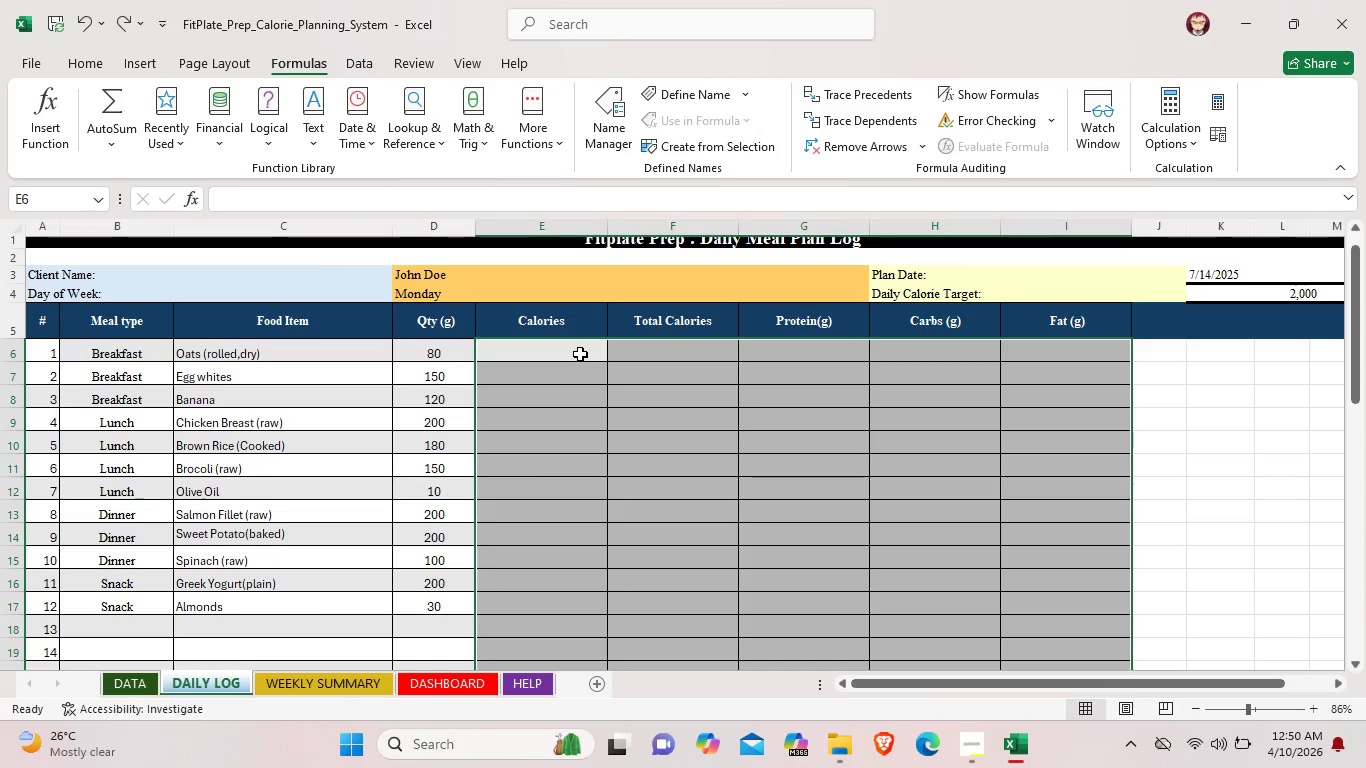 
scroll: coordinate [429, 355], scroll_direction: down, amount: 1.0
 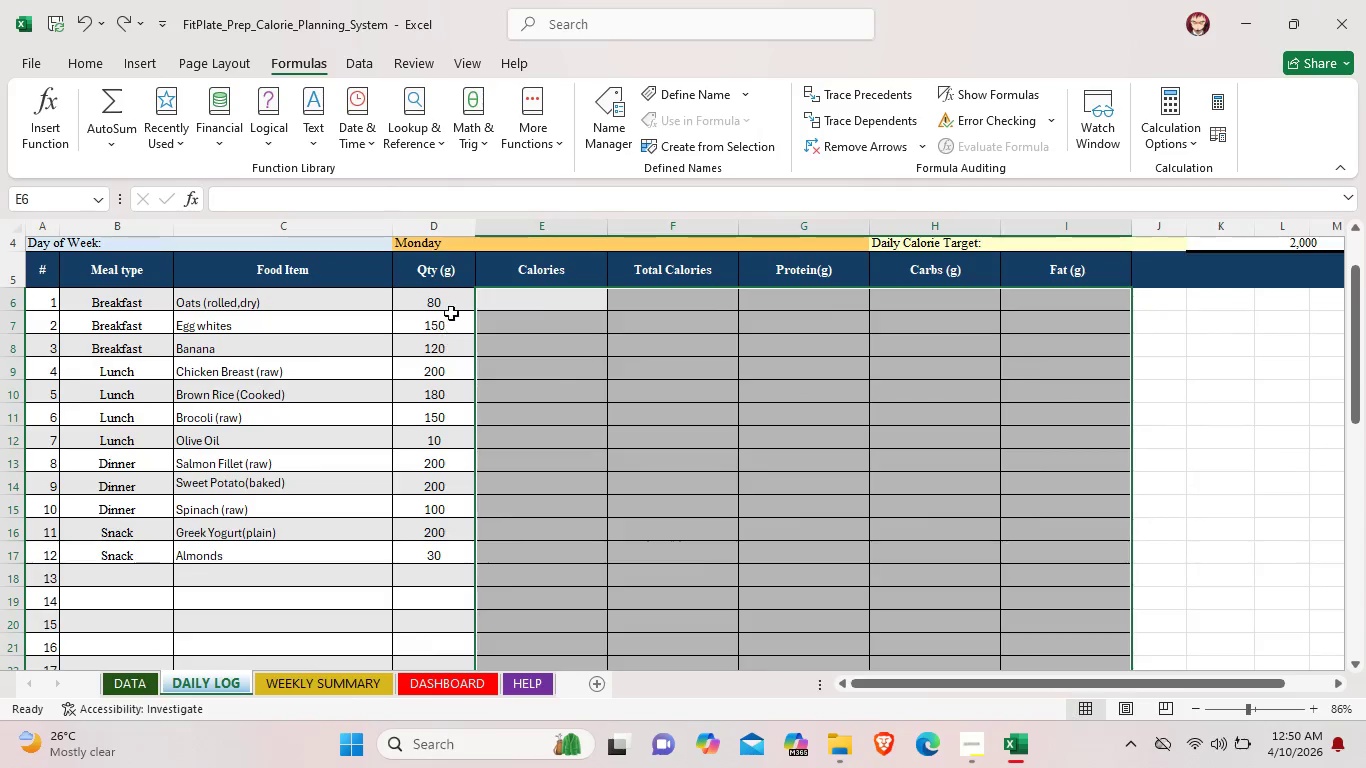 
left_click_drag(start_coordinate=[451, 313], to_coordinate=[432, 588])
 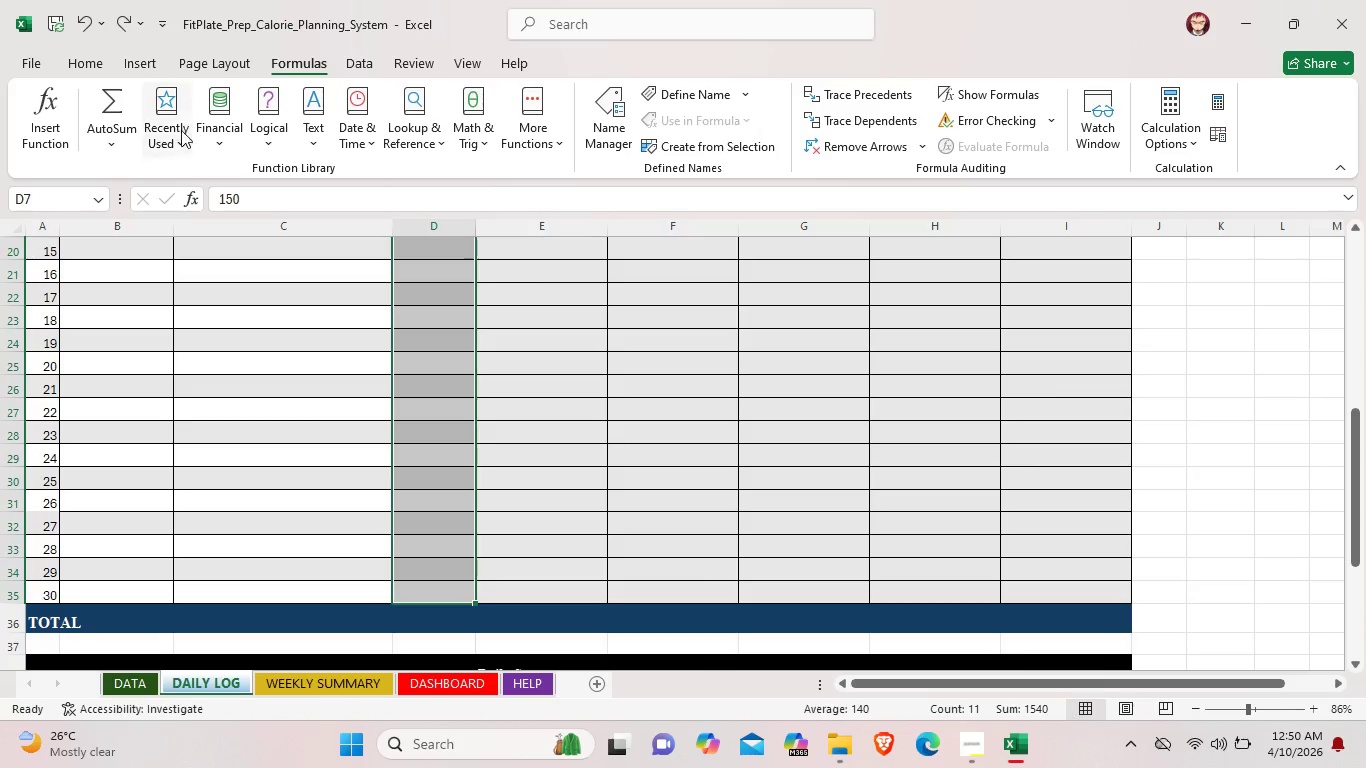 
left_click([174, 134])
 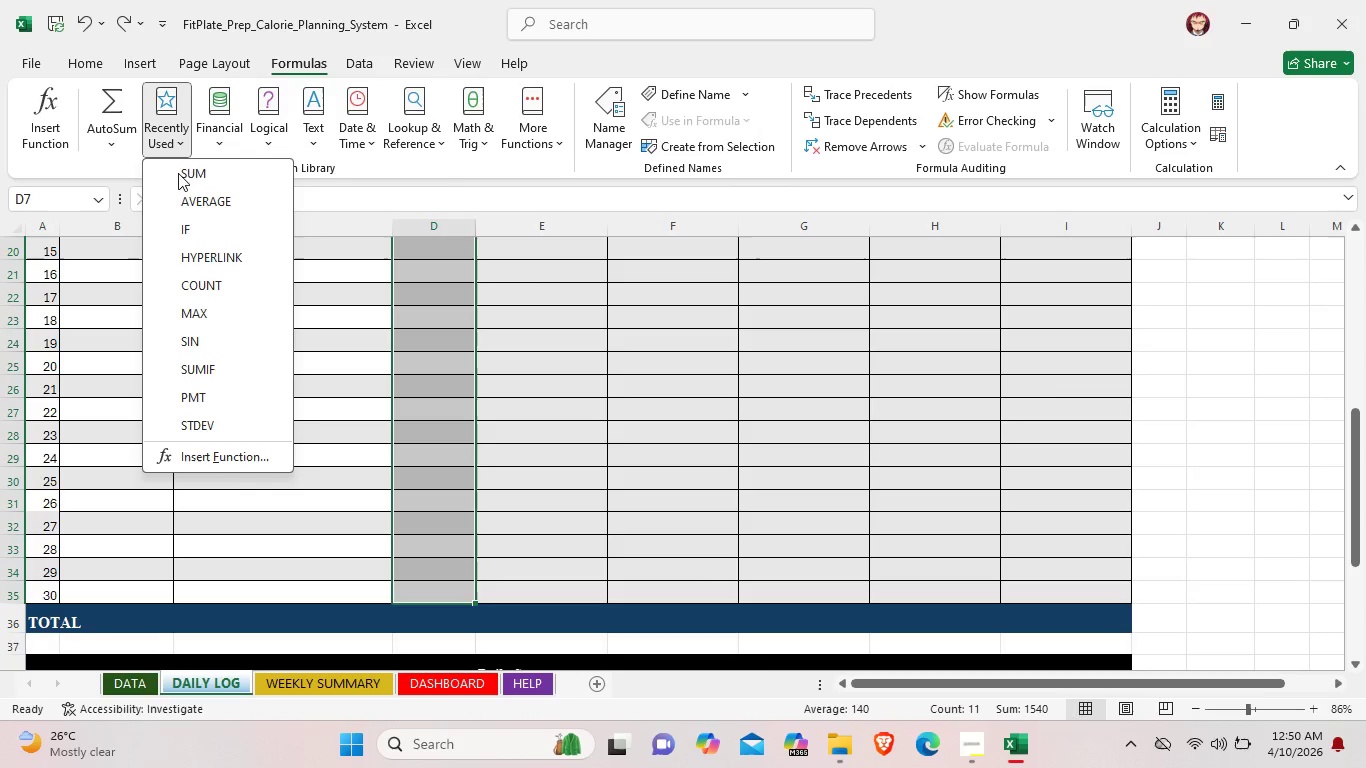 
scroll: coordinate [202, 384], scroll_direction: down, amount: 3.0
 